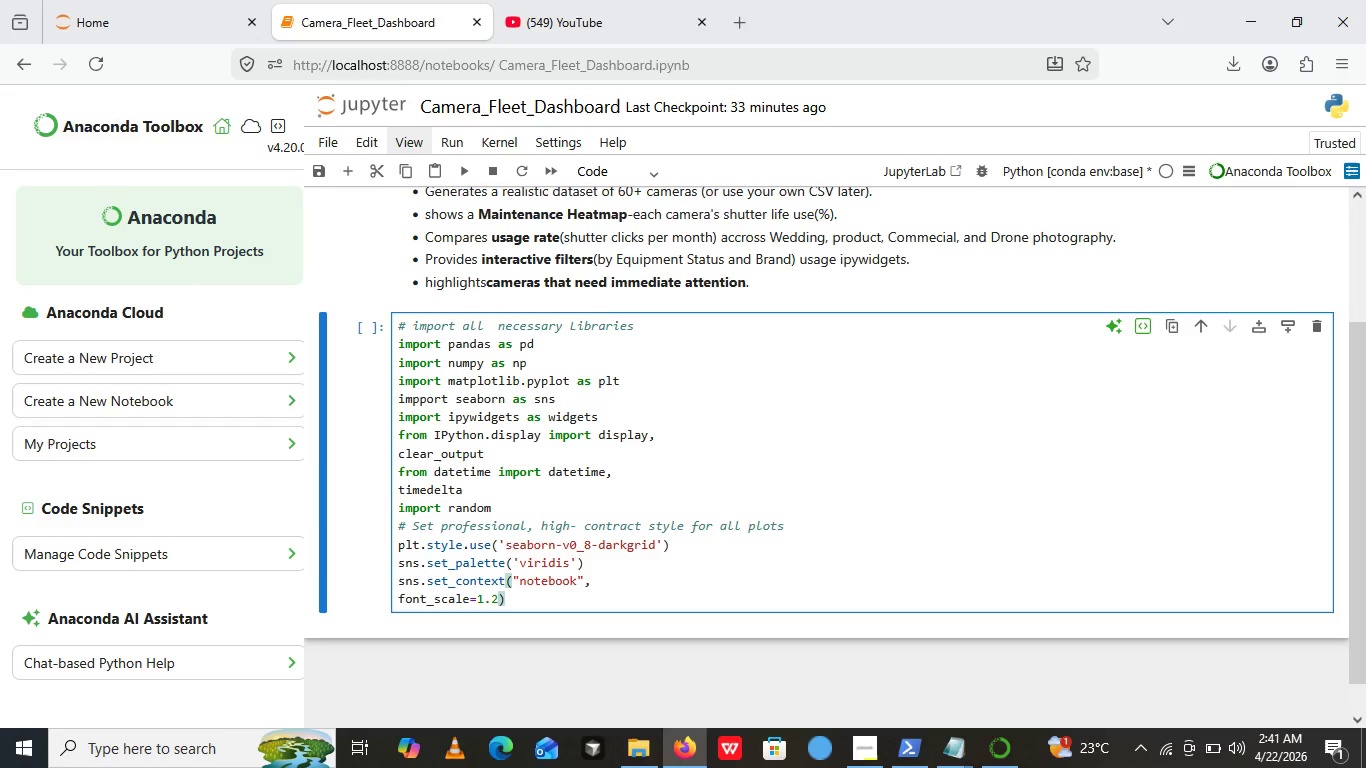 
wait(16.33)
 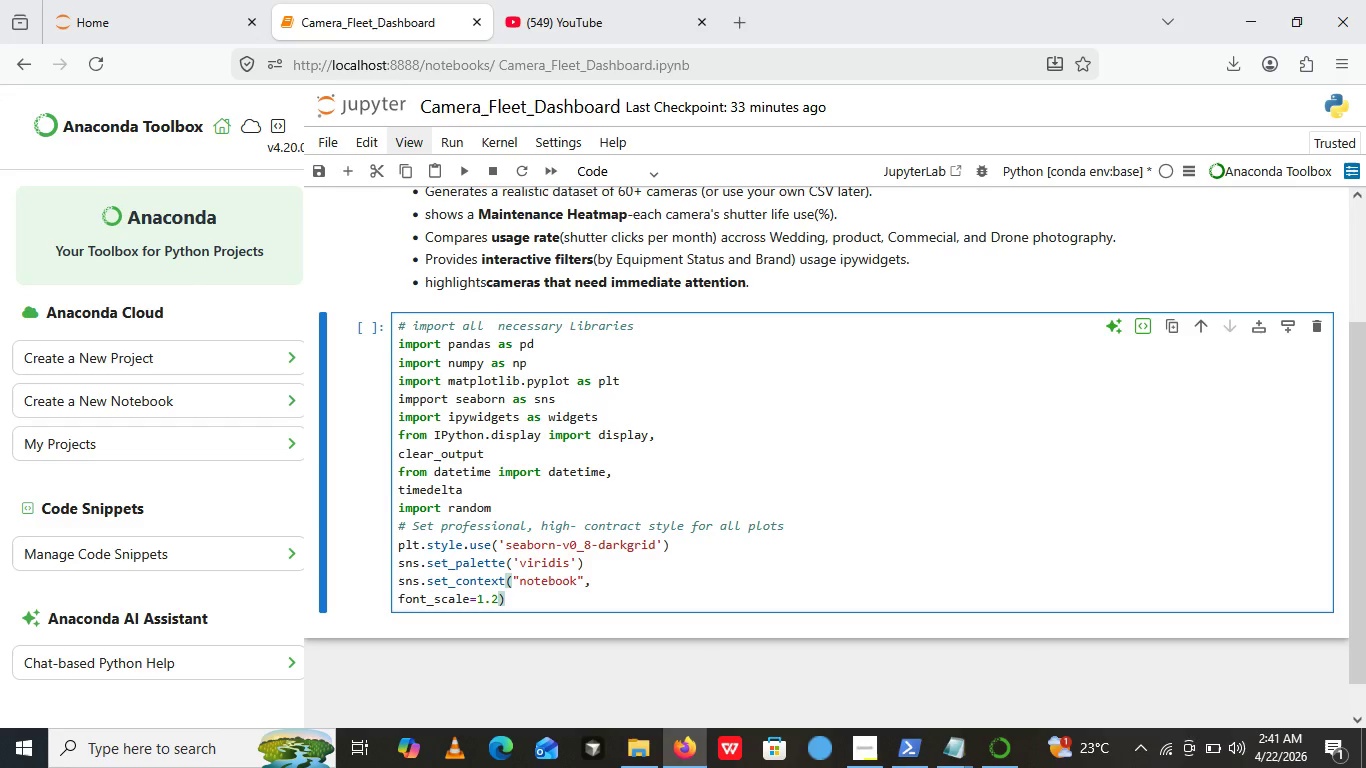 
left_click([565, 604])
 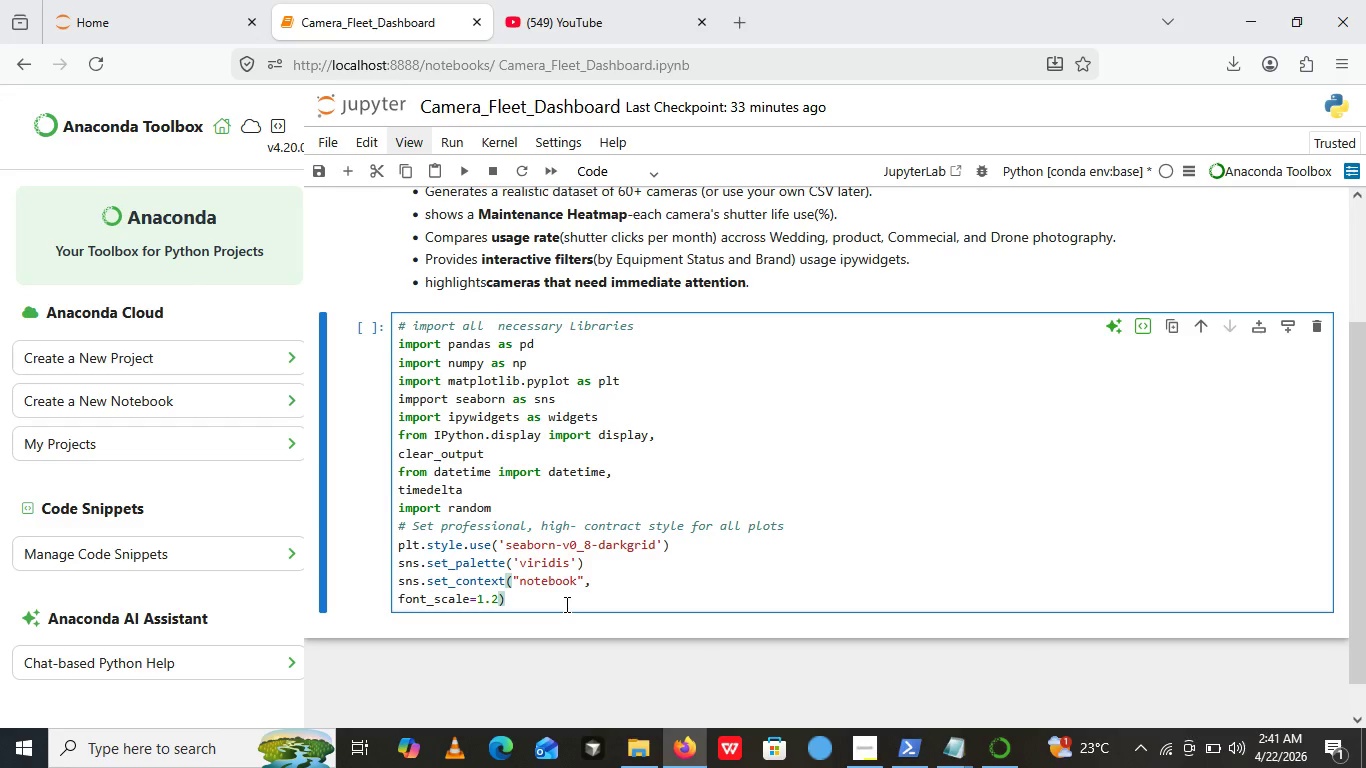 
key(Enter)
 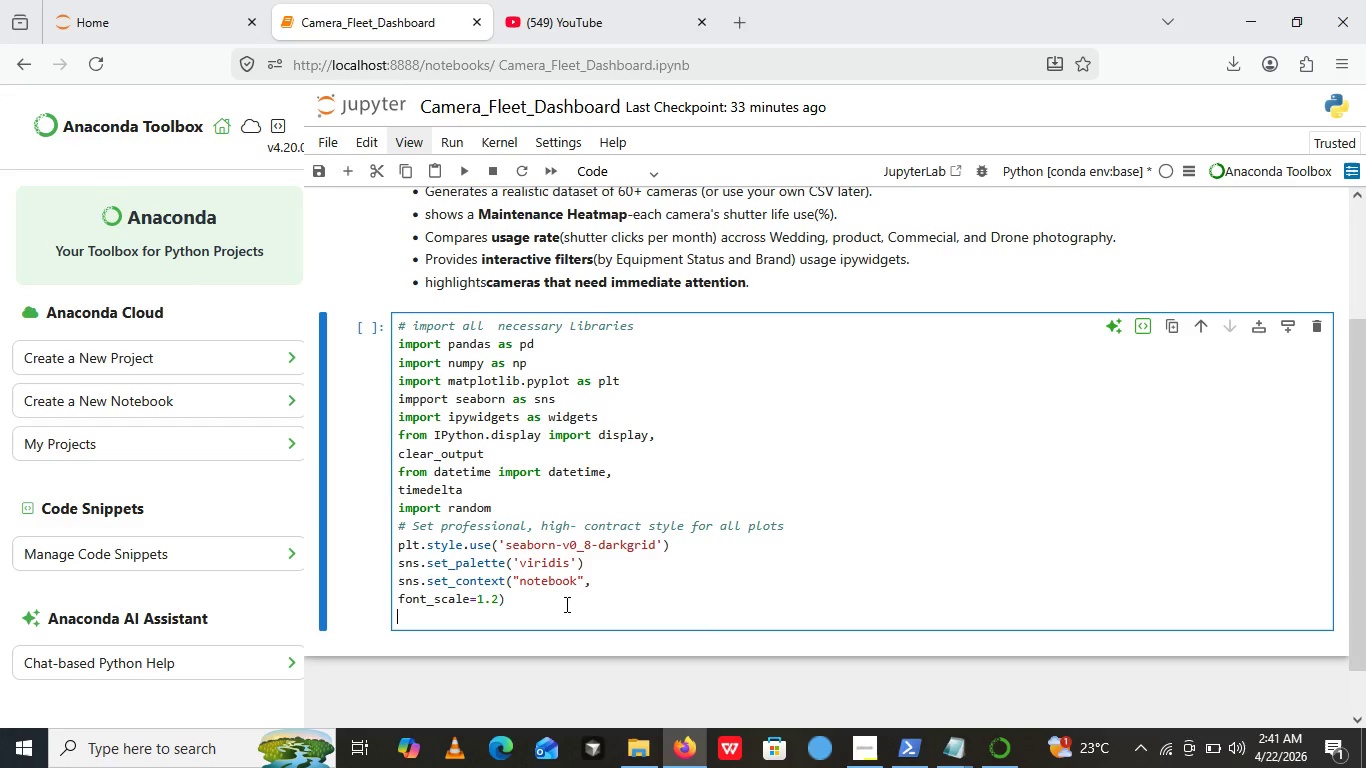 
type(plt.rcParms;)
key(Backspace)
type([])
 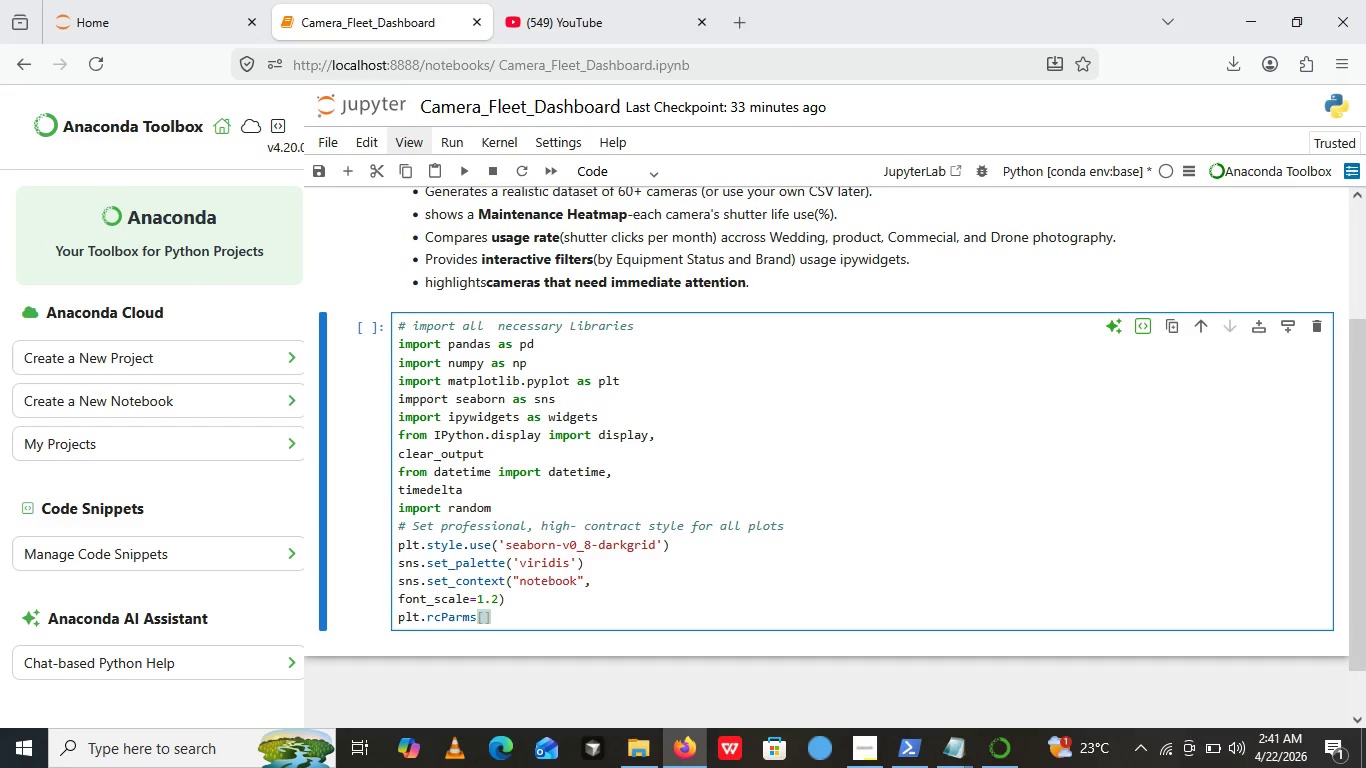 
key(ArrowLeft)
 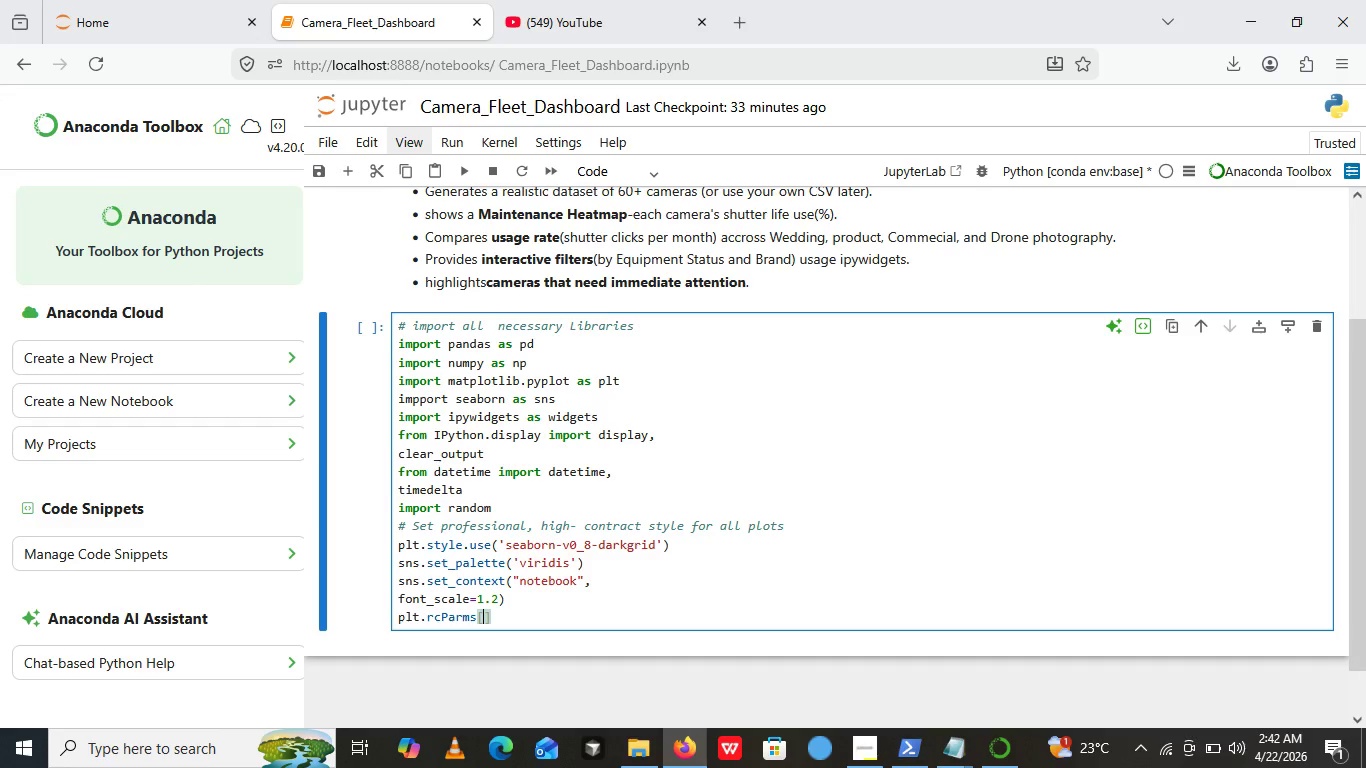 
key(Quote)
 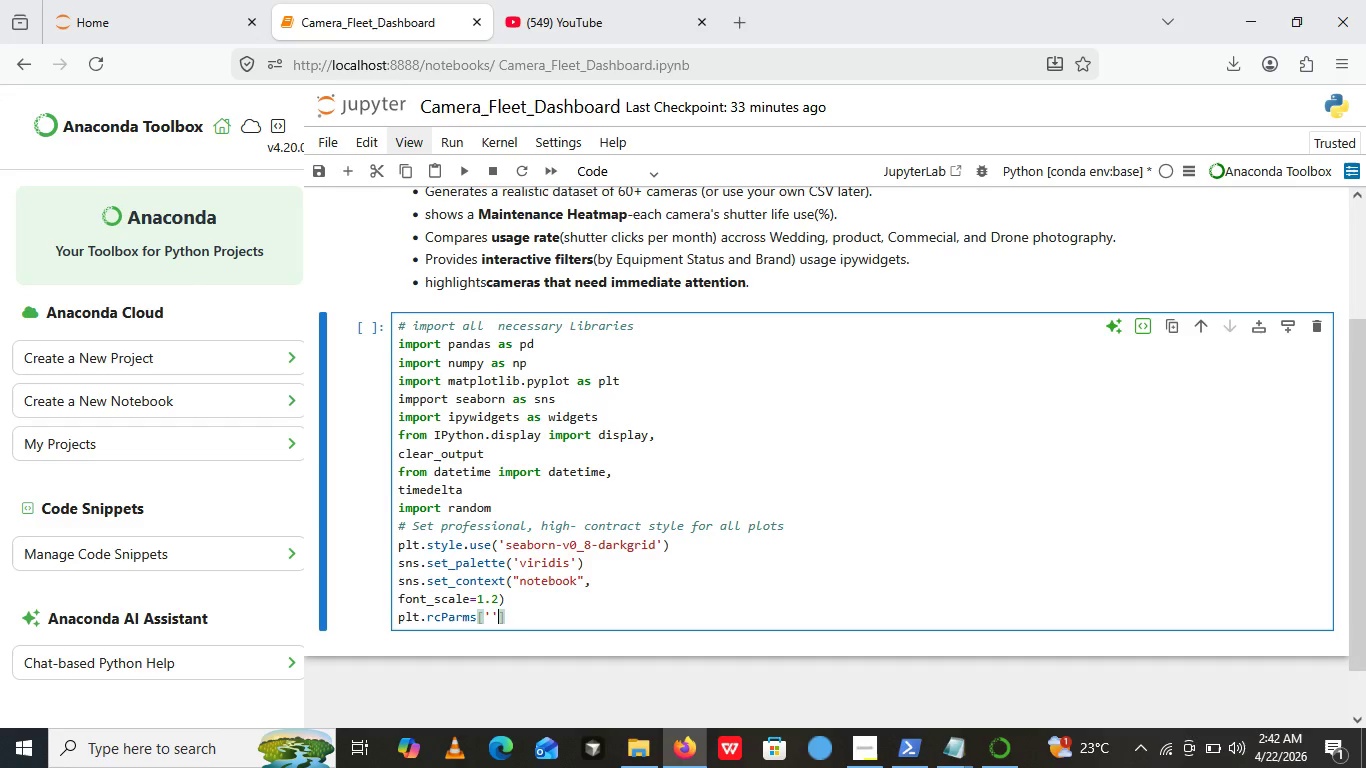 
key(Quote)
 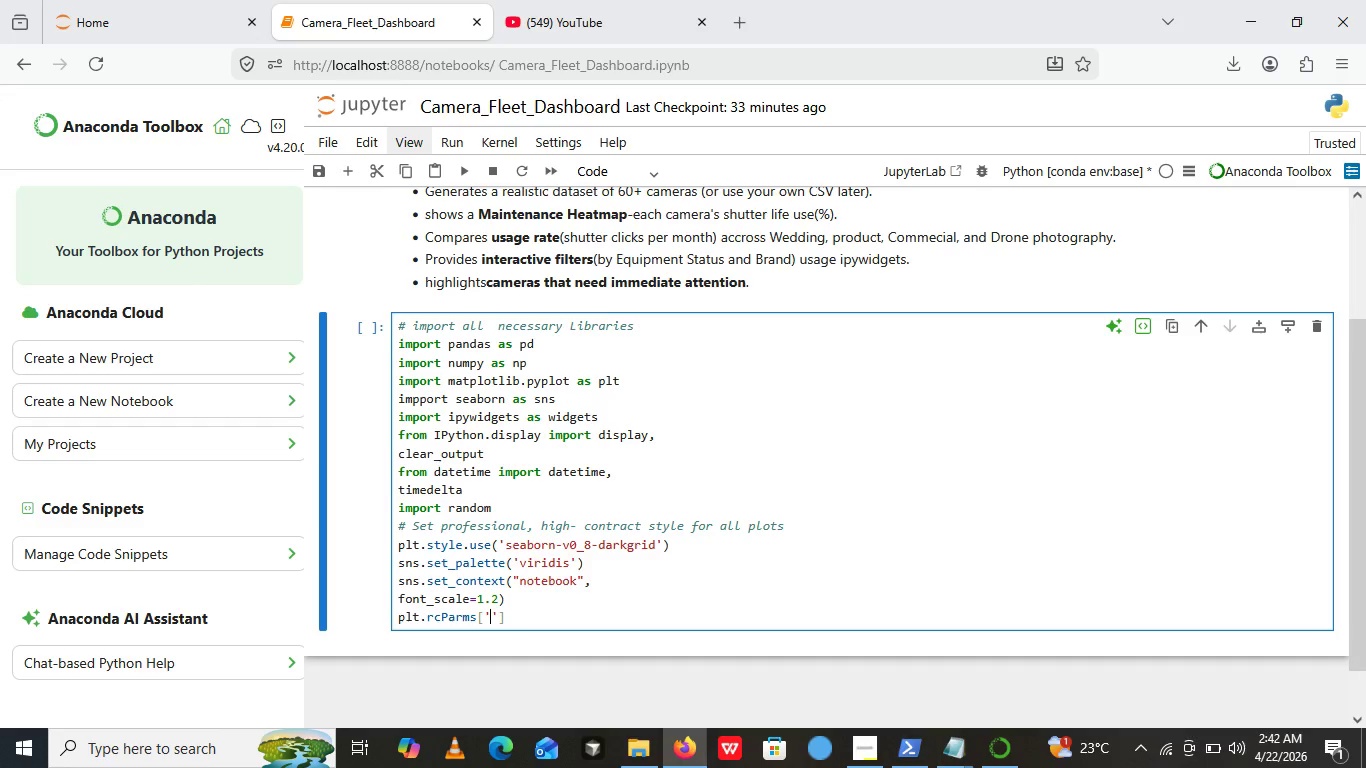 
key(ArrowLeft)
 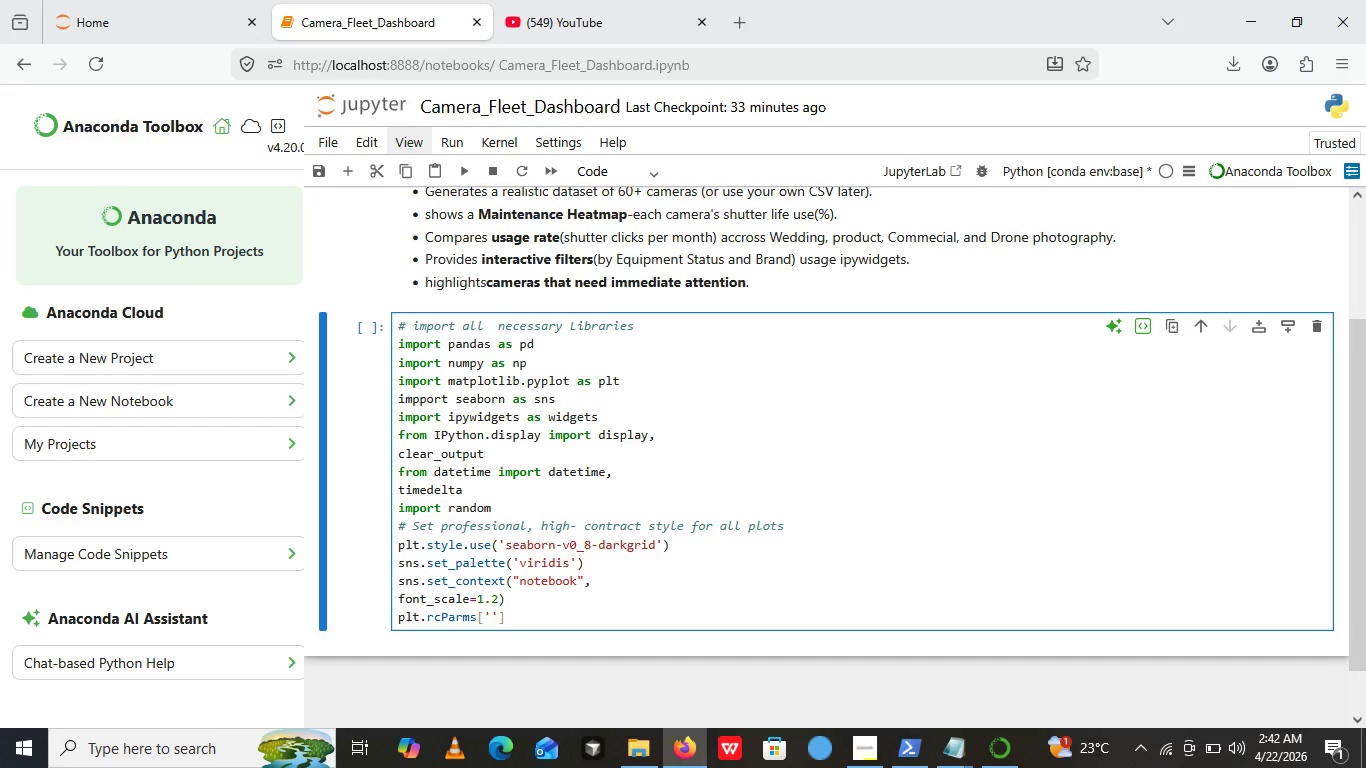 
type(font.sns-serif)
 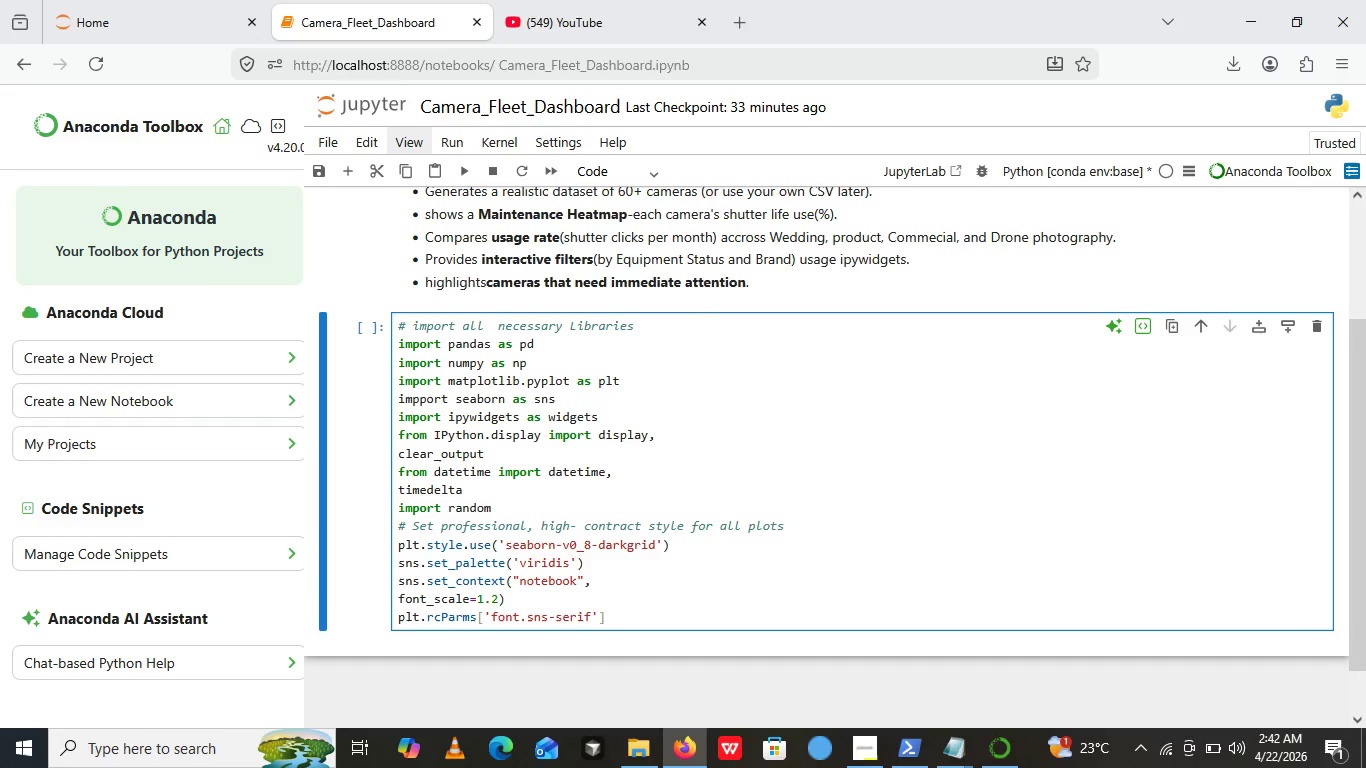 
key(ArrowRight)
 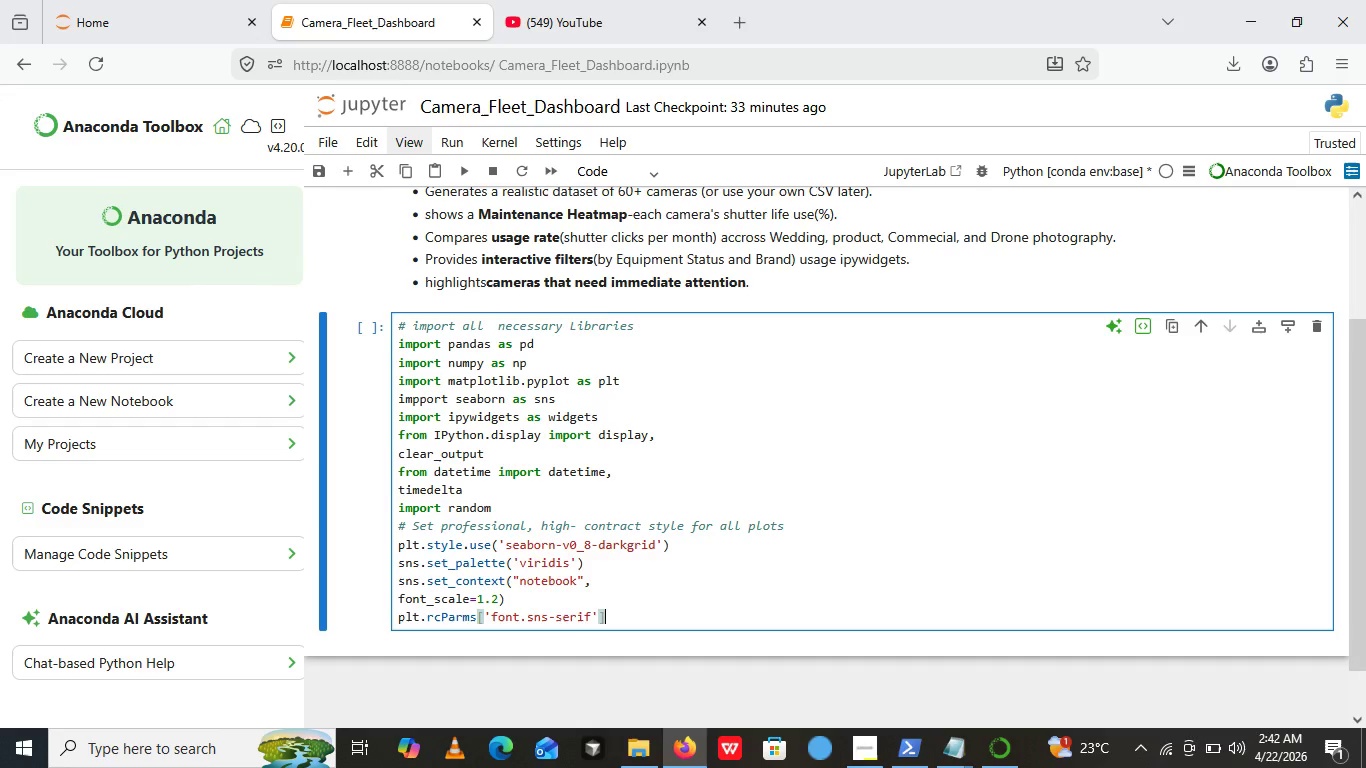 
key(ArrowRight)
 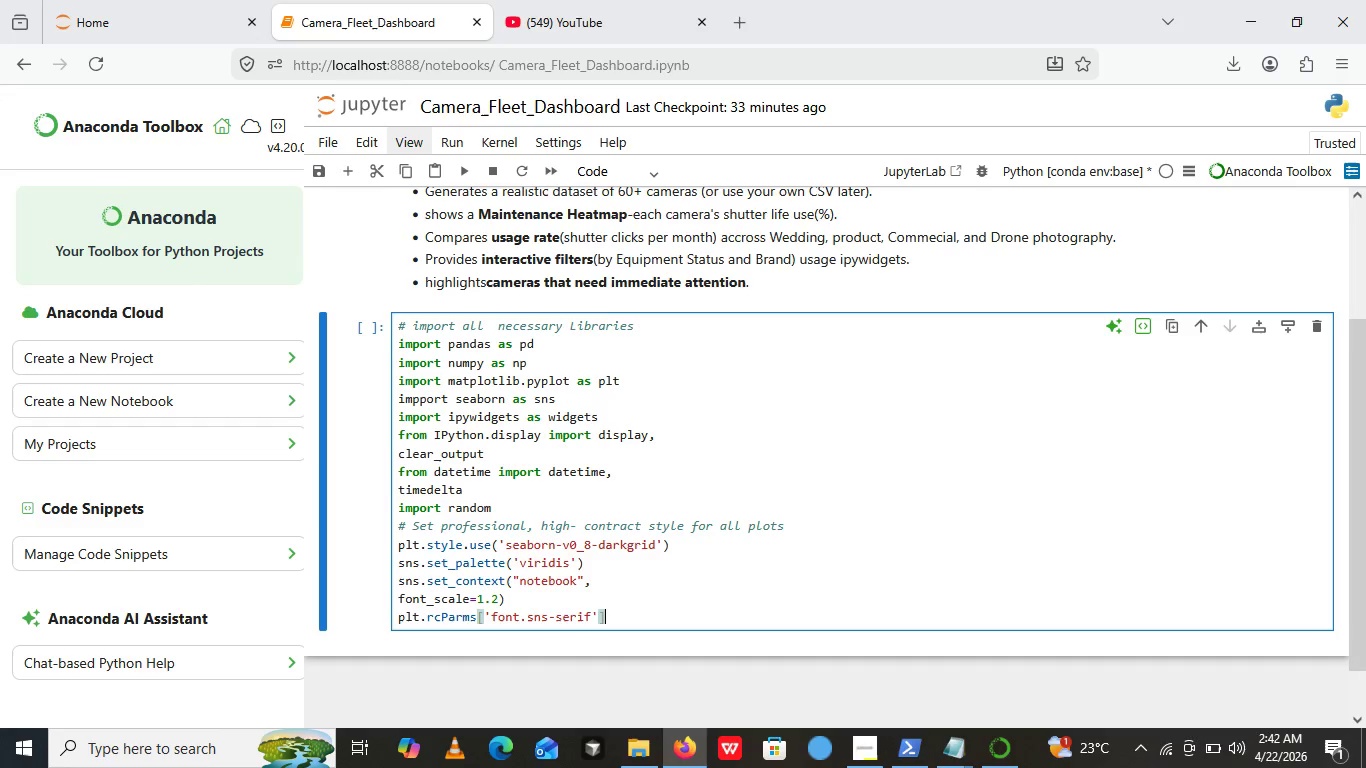 
key(Space)
 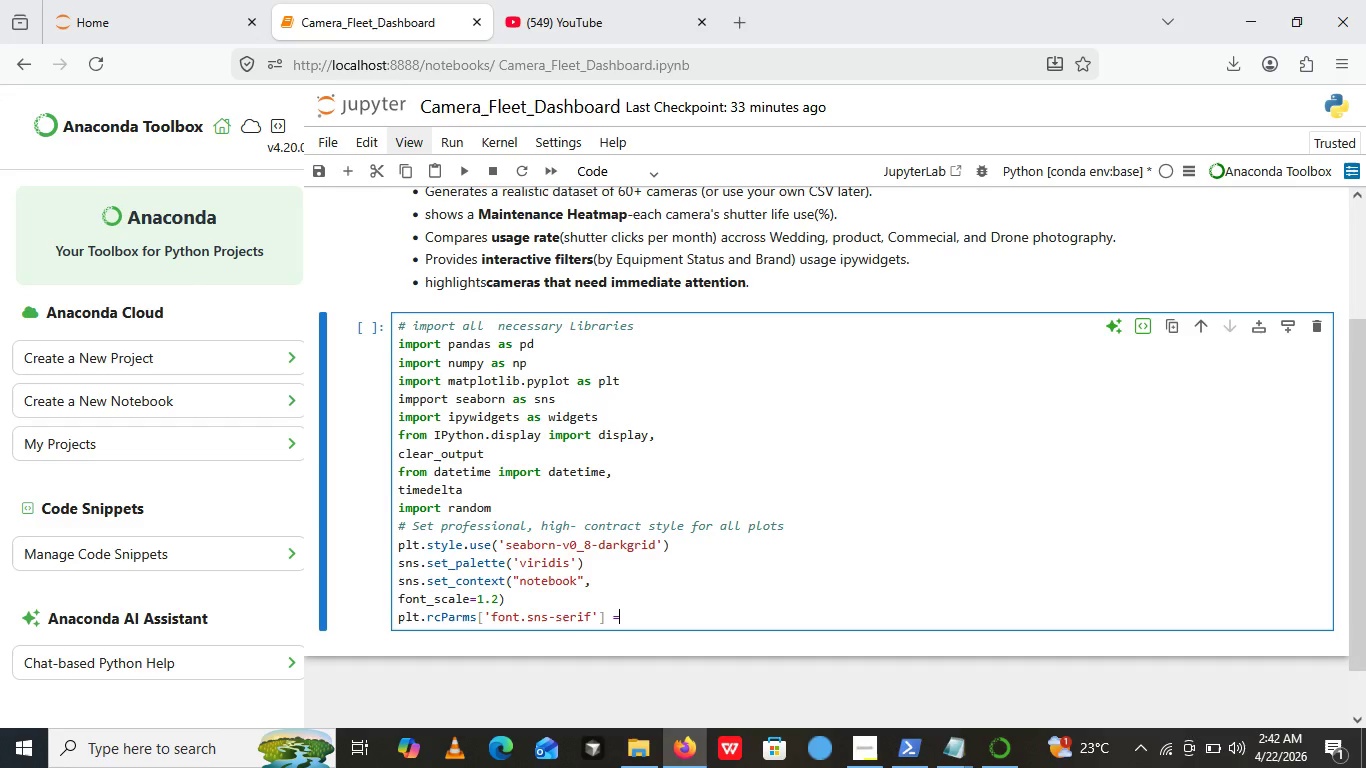 
key(Equal)
 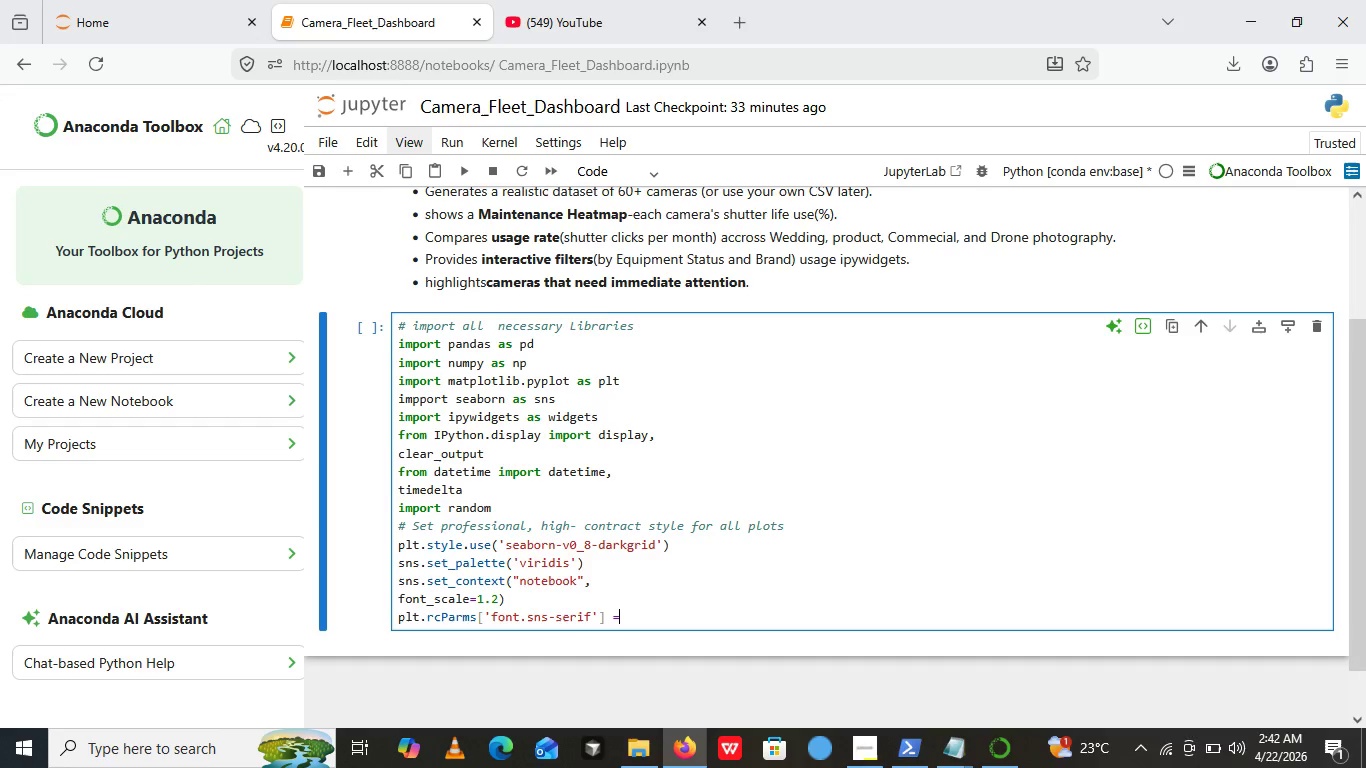 
key(BracketLeft)
 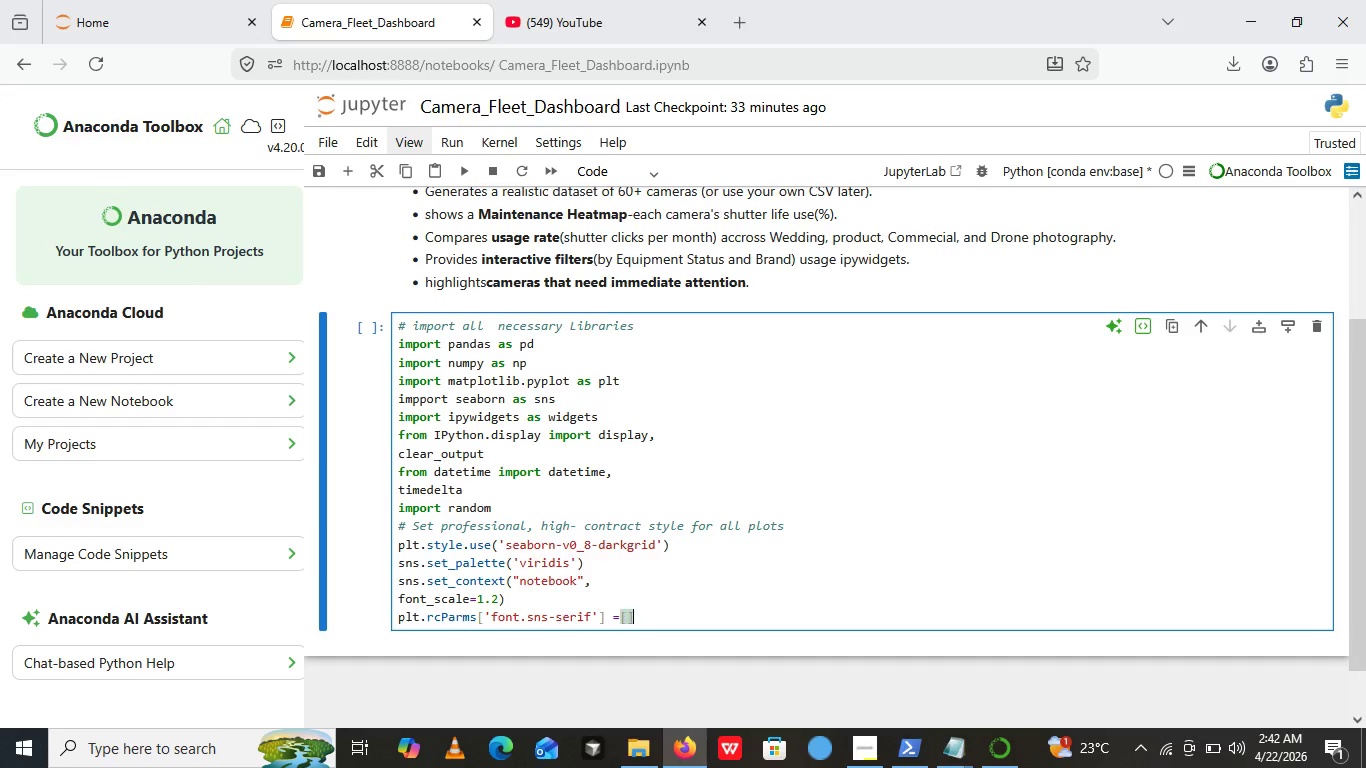 
key(BracketRight)
 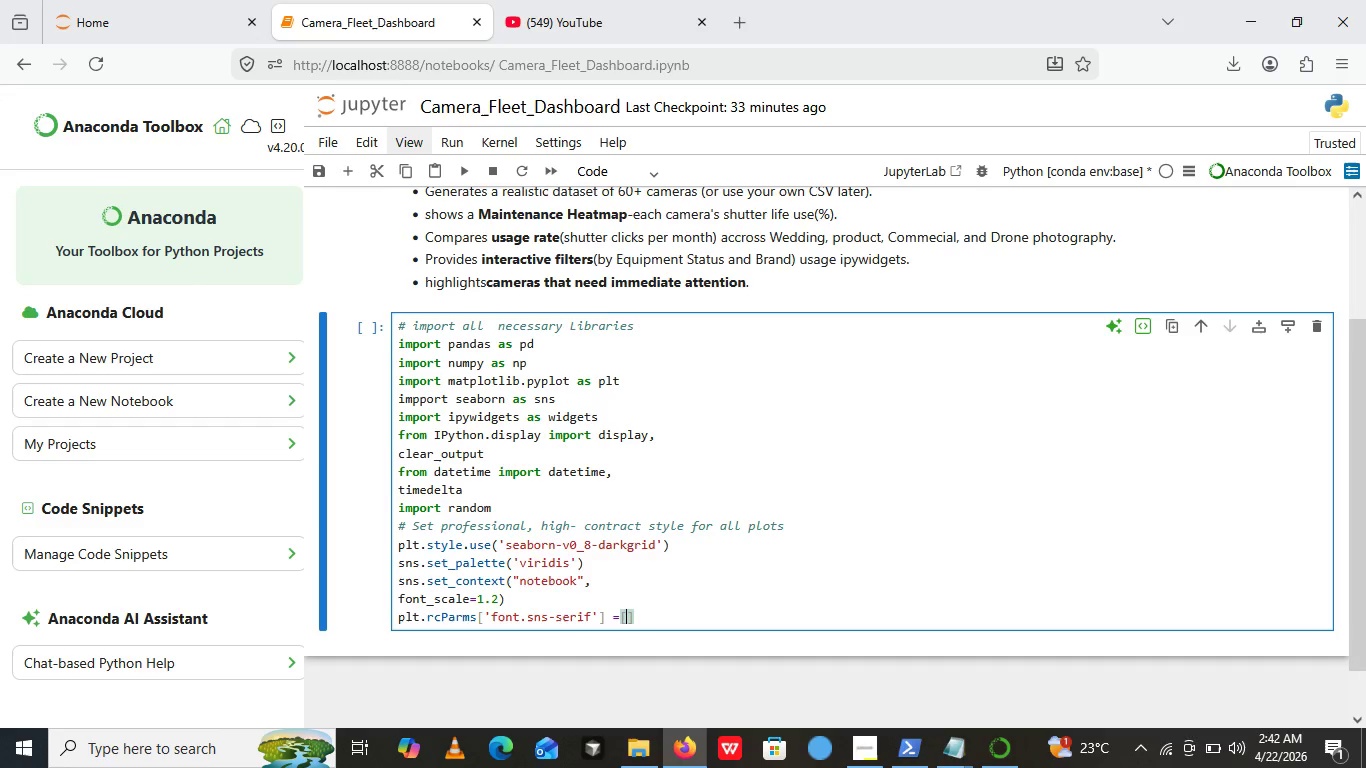 
key(ArrowLeft)
 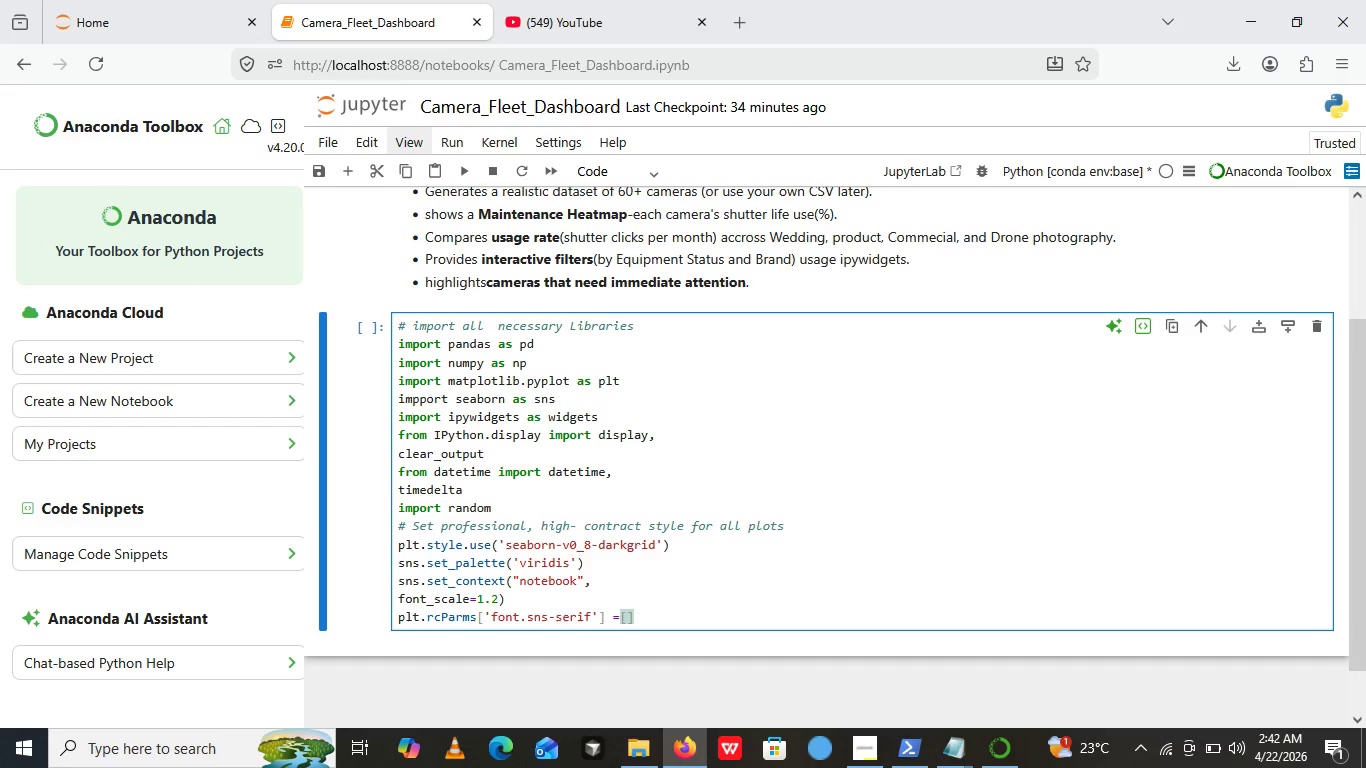 
key(Quote)
 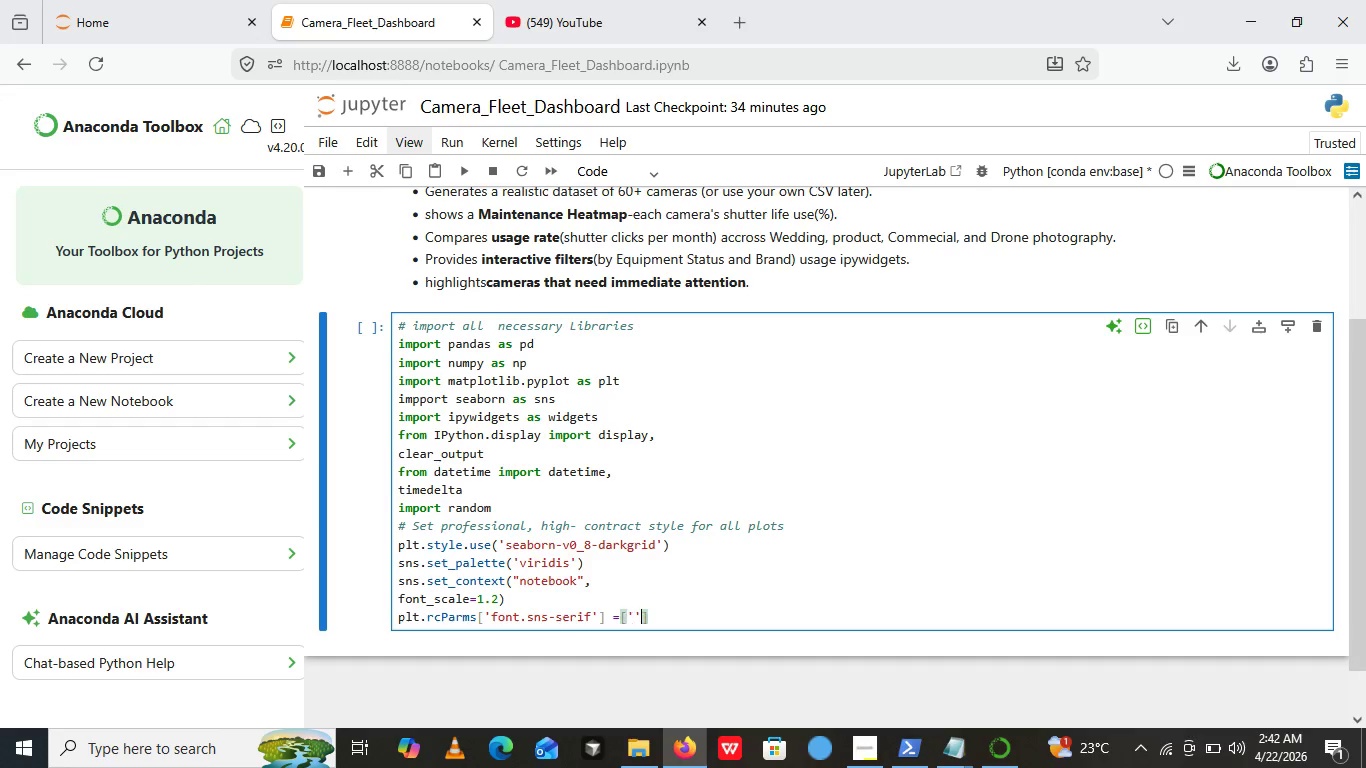 
key(Quote)
 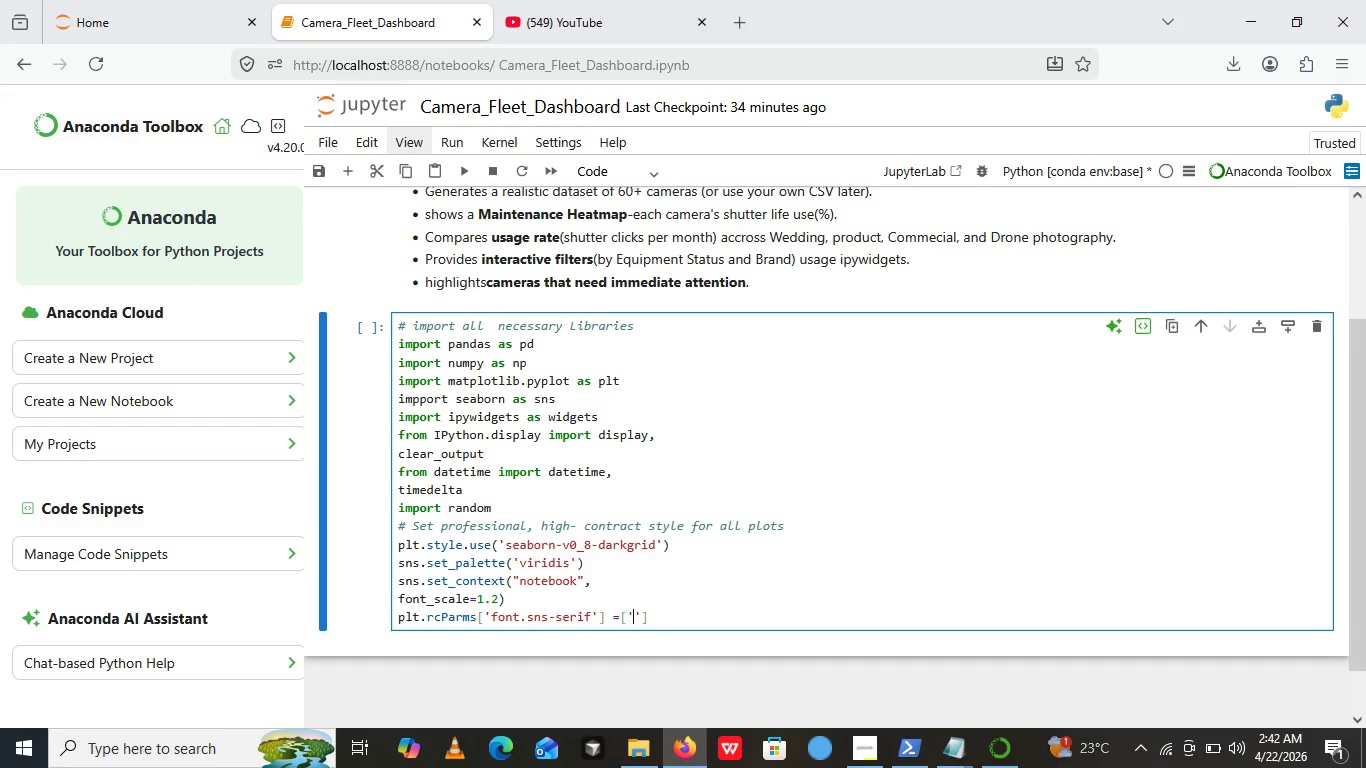 
key(ArrowLeft)
 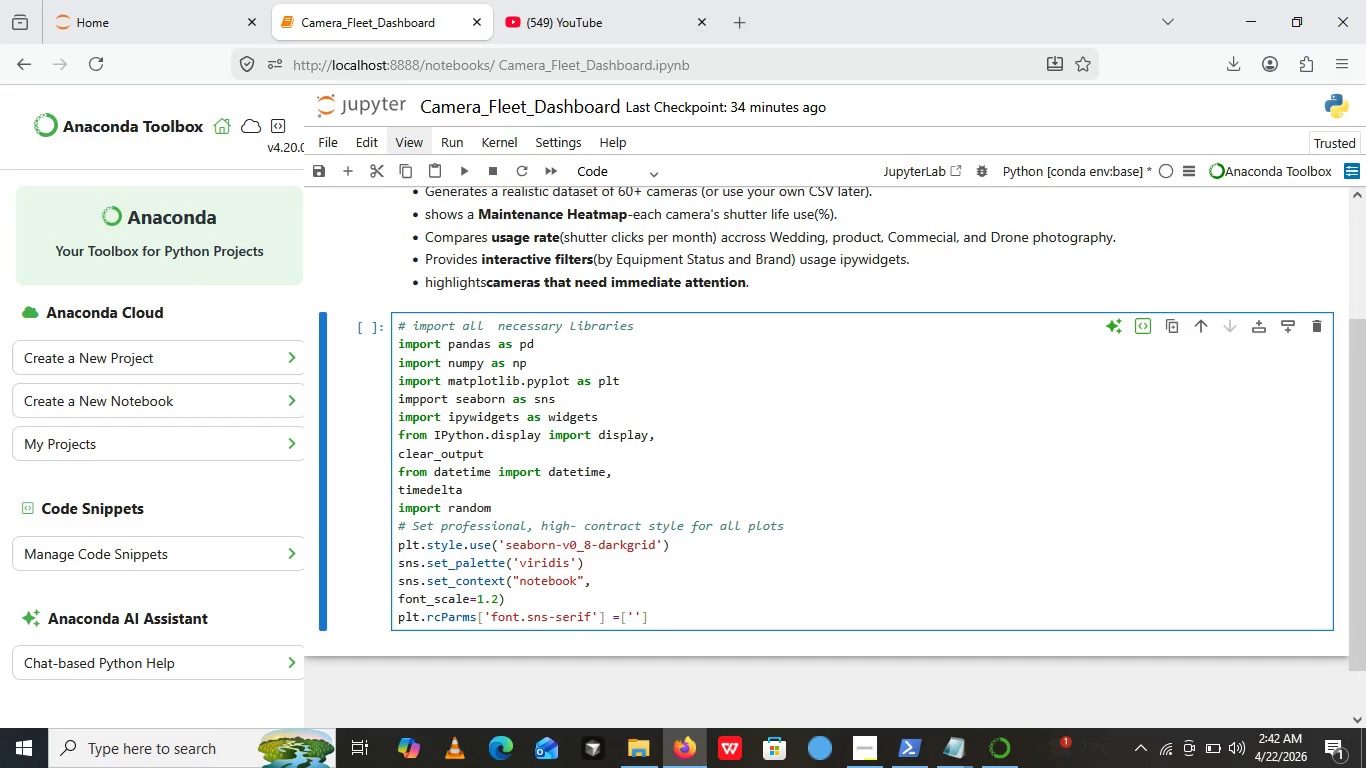 
type(Dejavu Sans)
 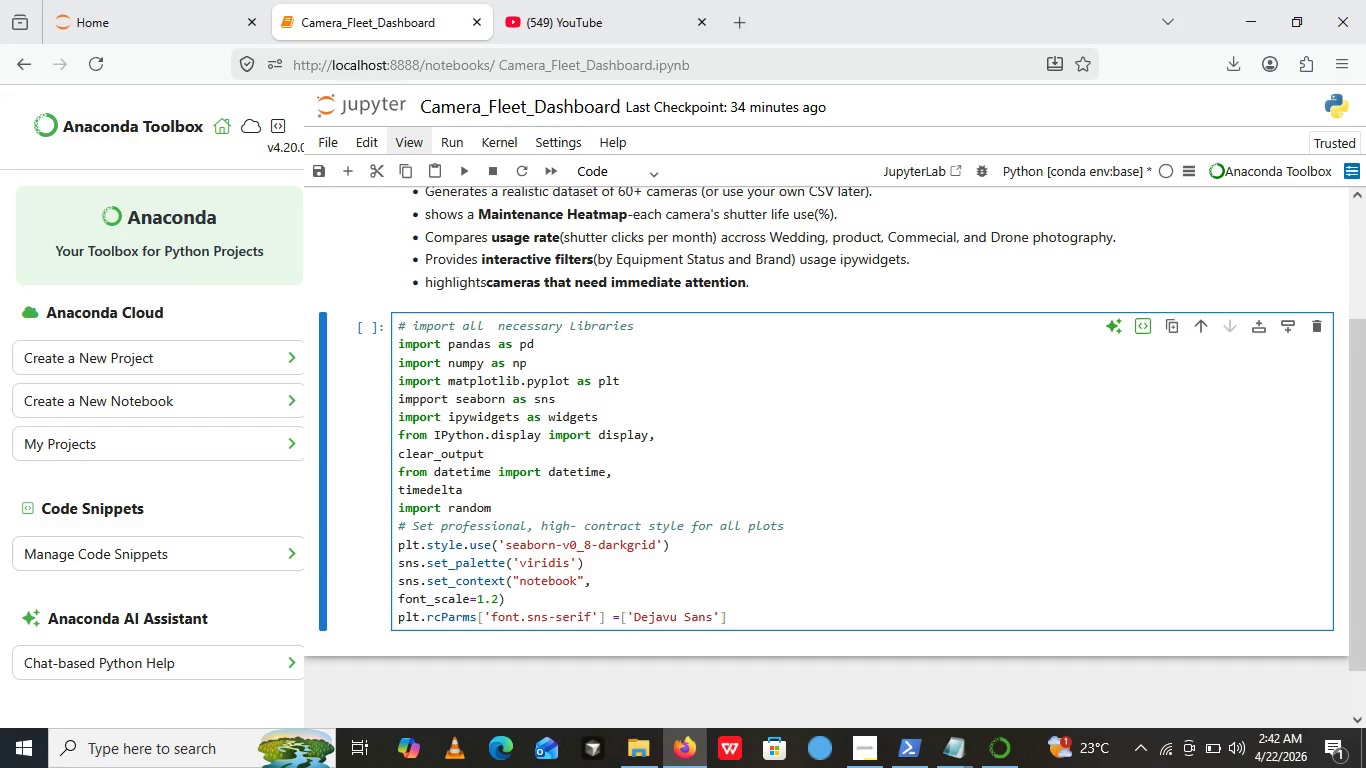 
key(ArrowRight)
 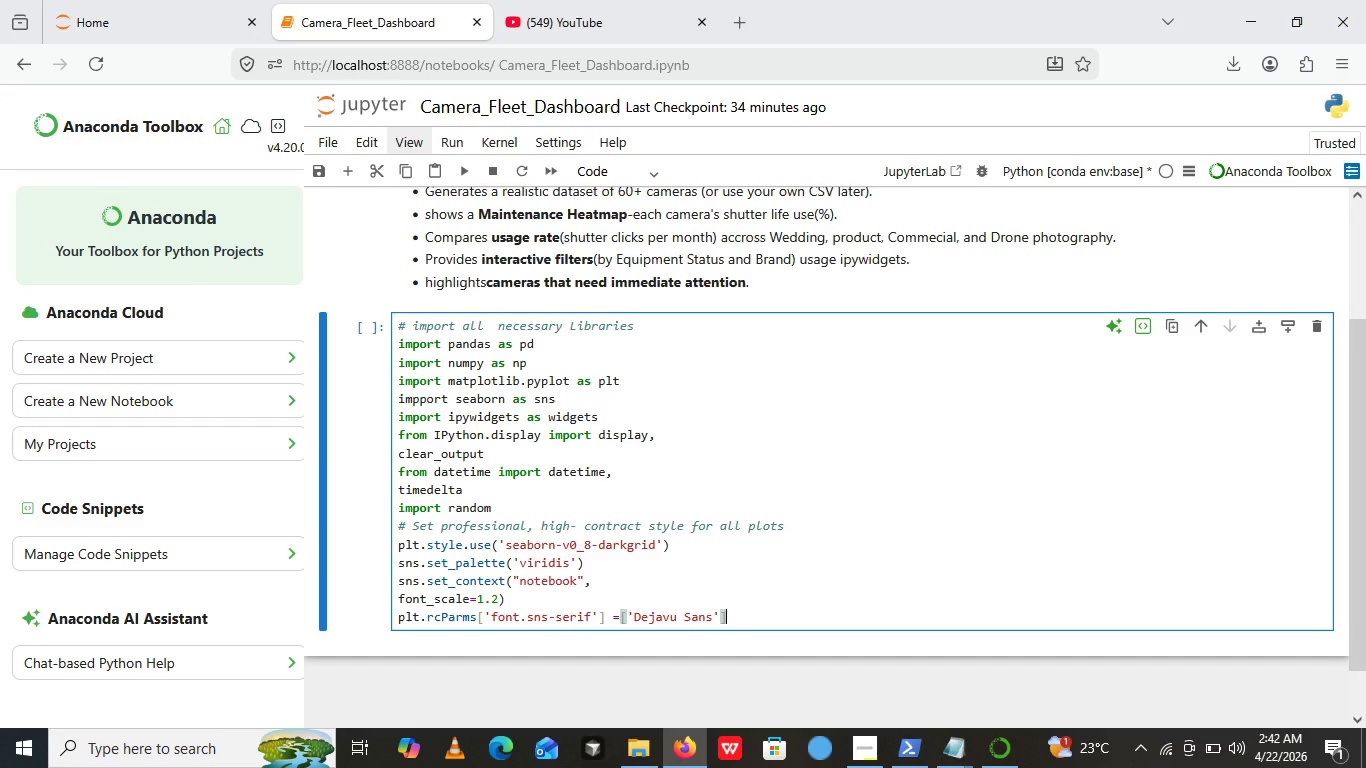 
key(ArrowRight)
 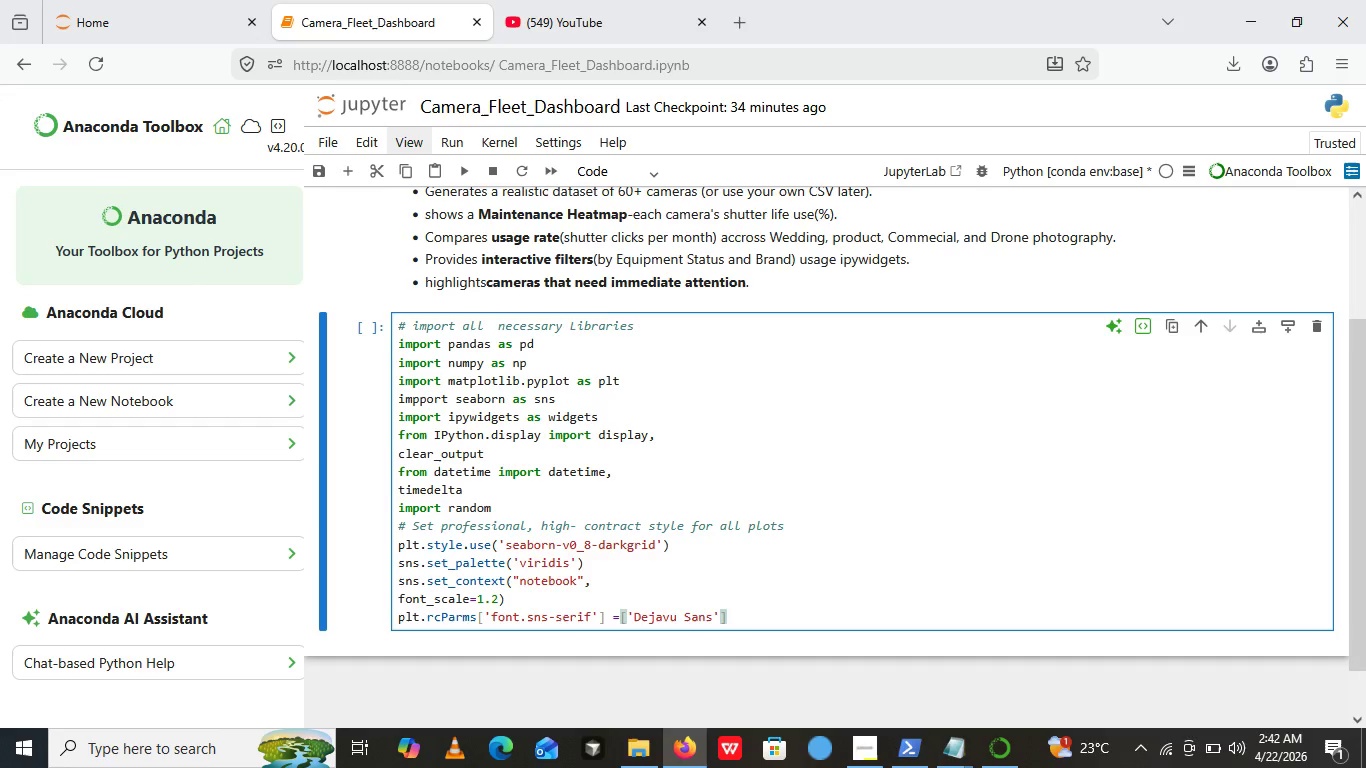 
key(Enter)
 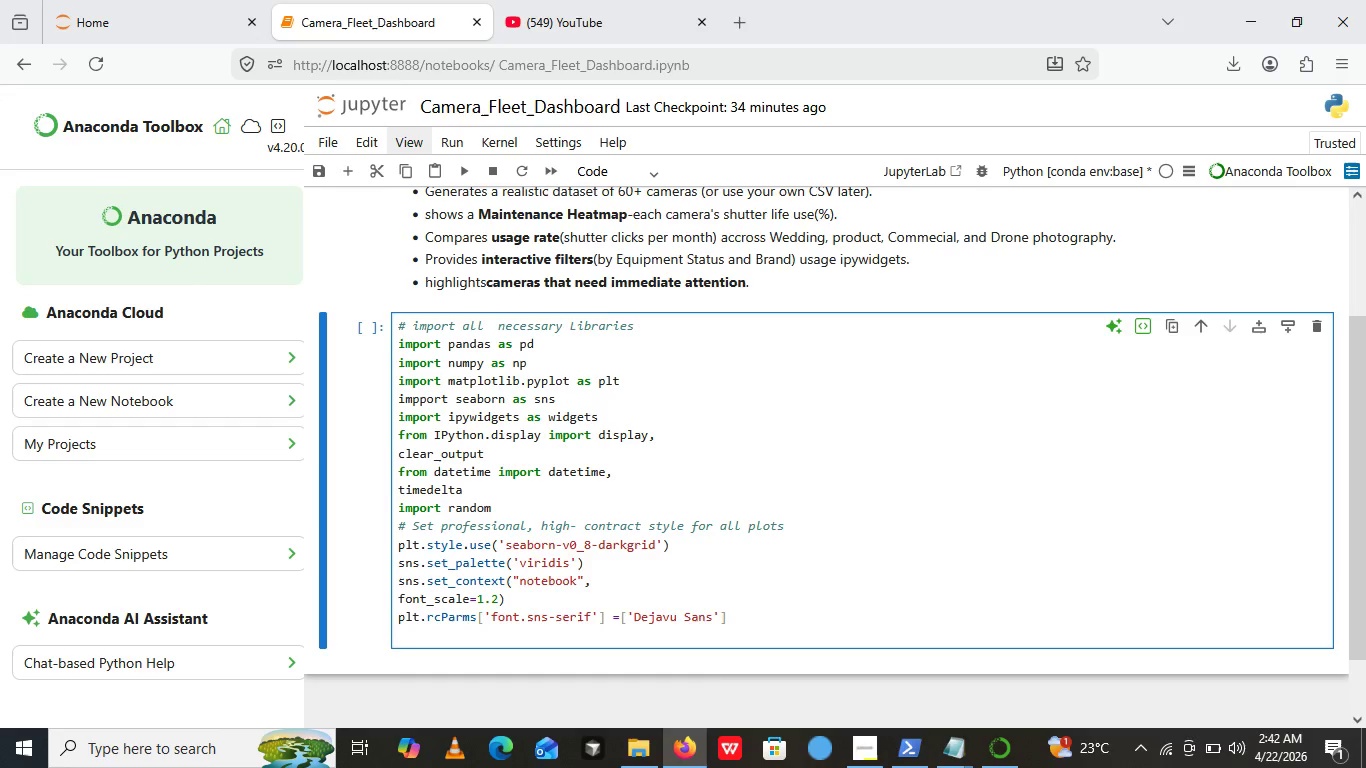 
type(print )
key(Backspace)
type(())
 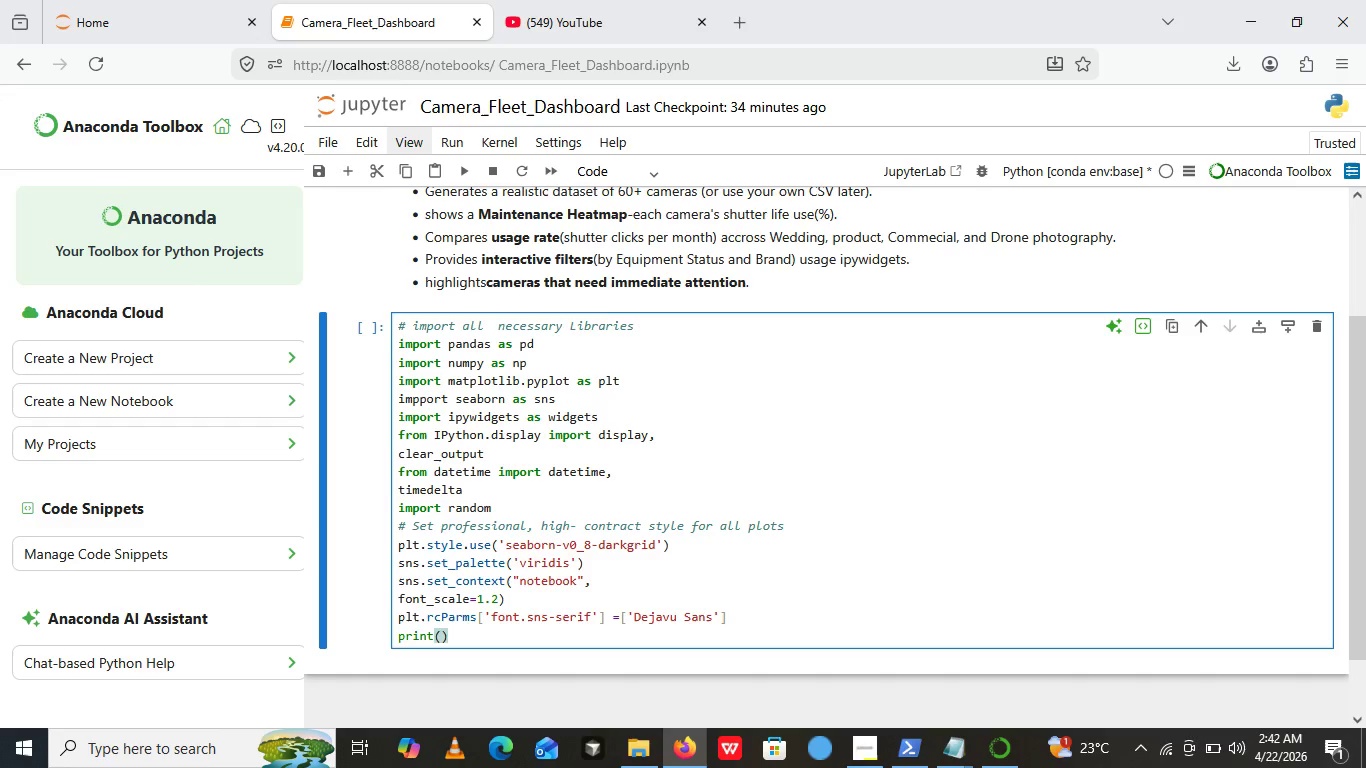 
key(ArrowLeft)
 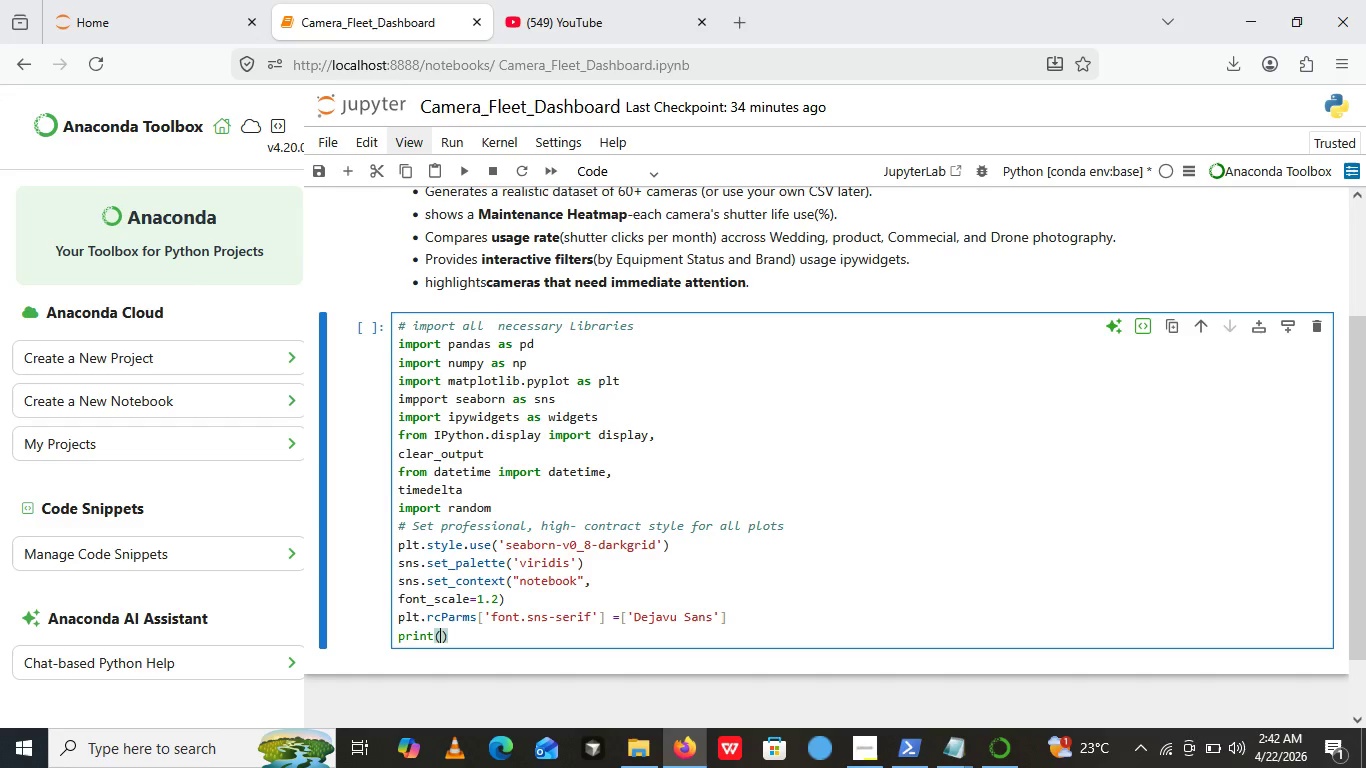 
key(Shift+ShiftRight)
 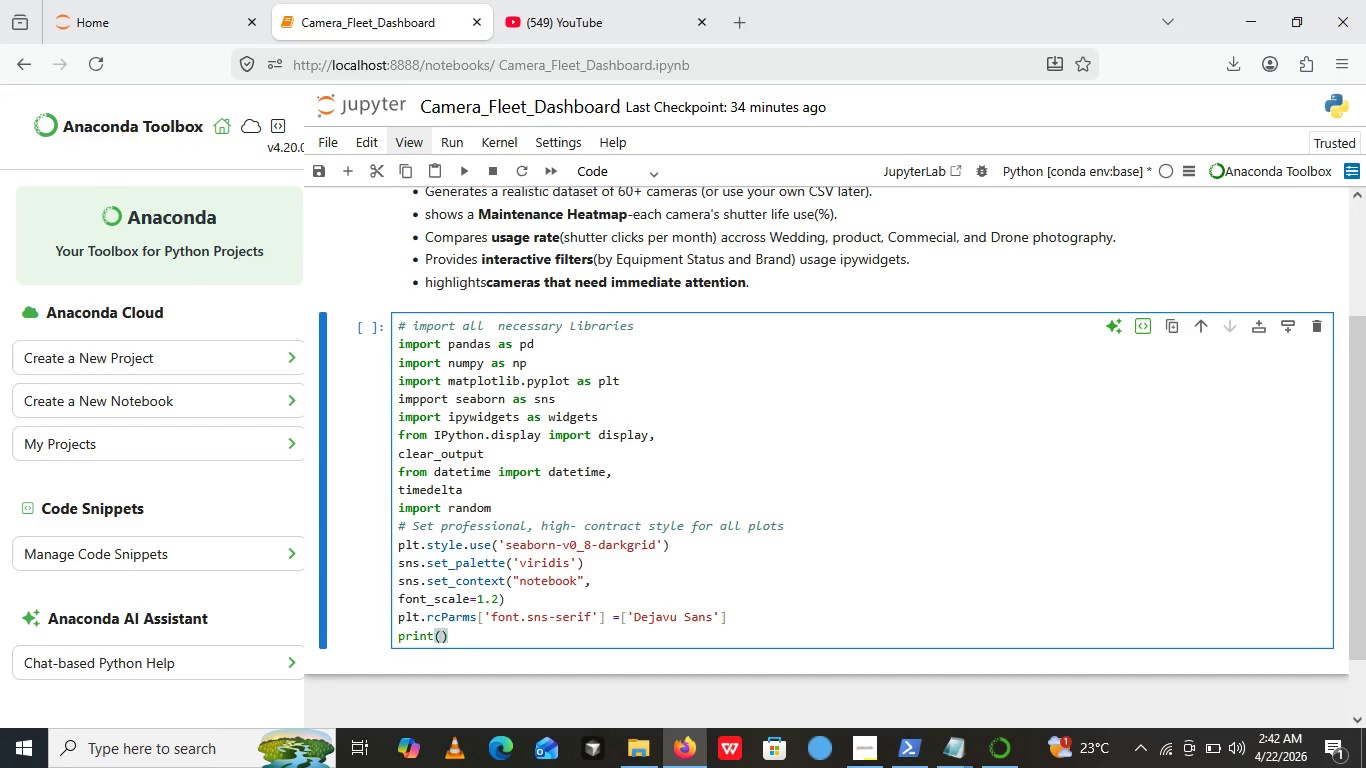 
key(Shift+Quote)
 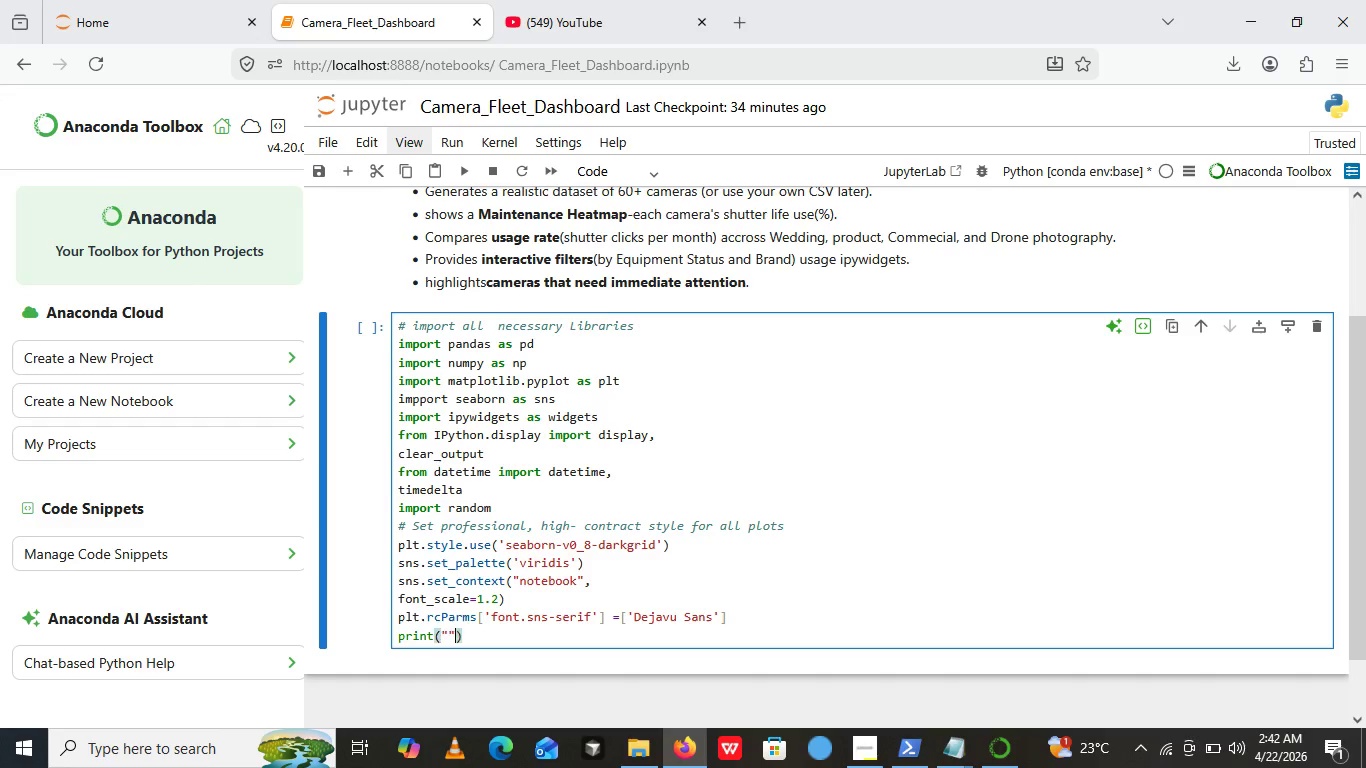 
key(Shift+Quote)
 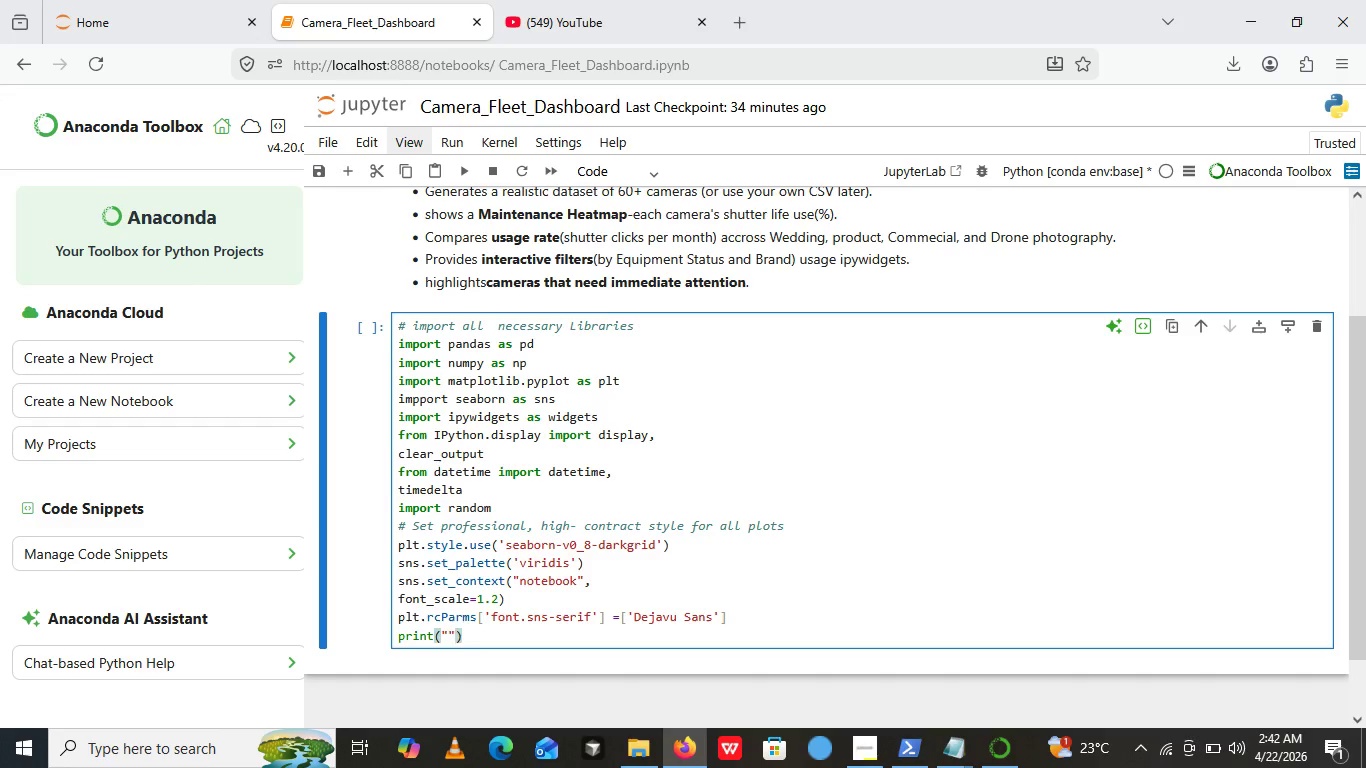 
key(ArrowLeft)
 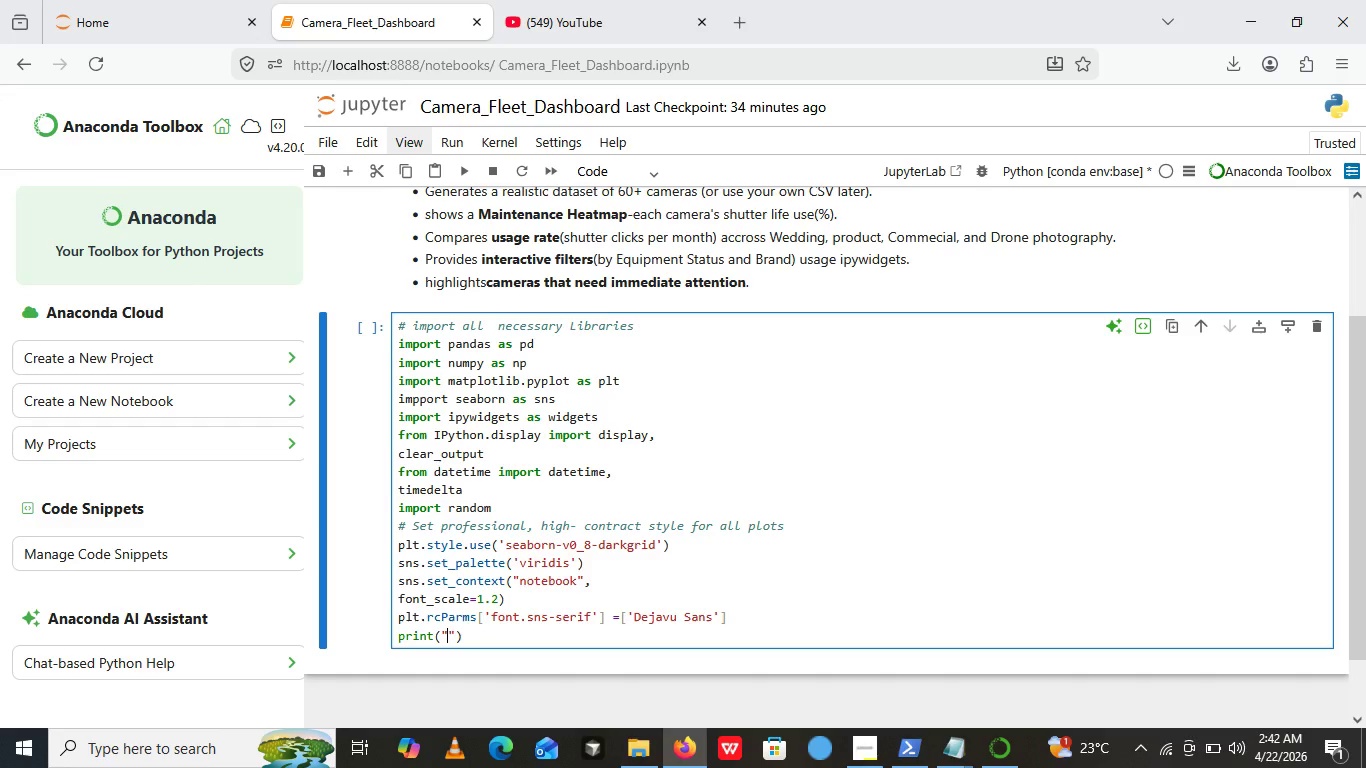 
type(All lin)
key(Backspace)
type(braries)
 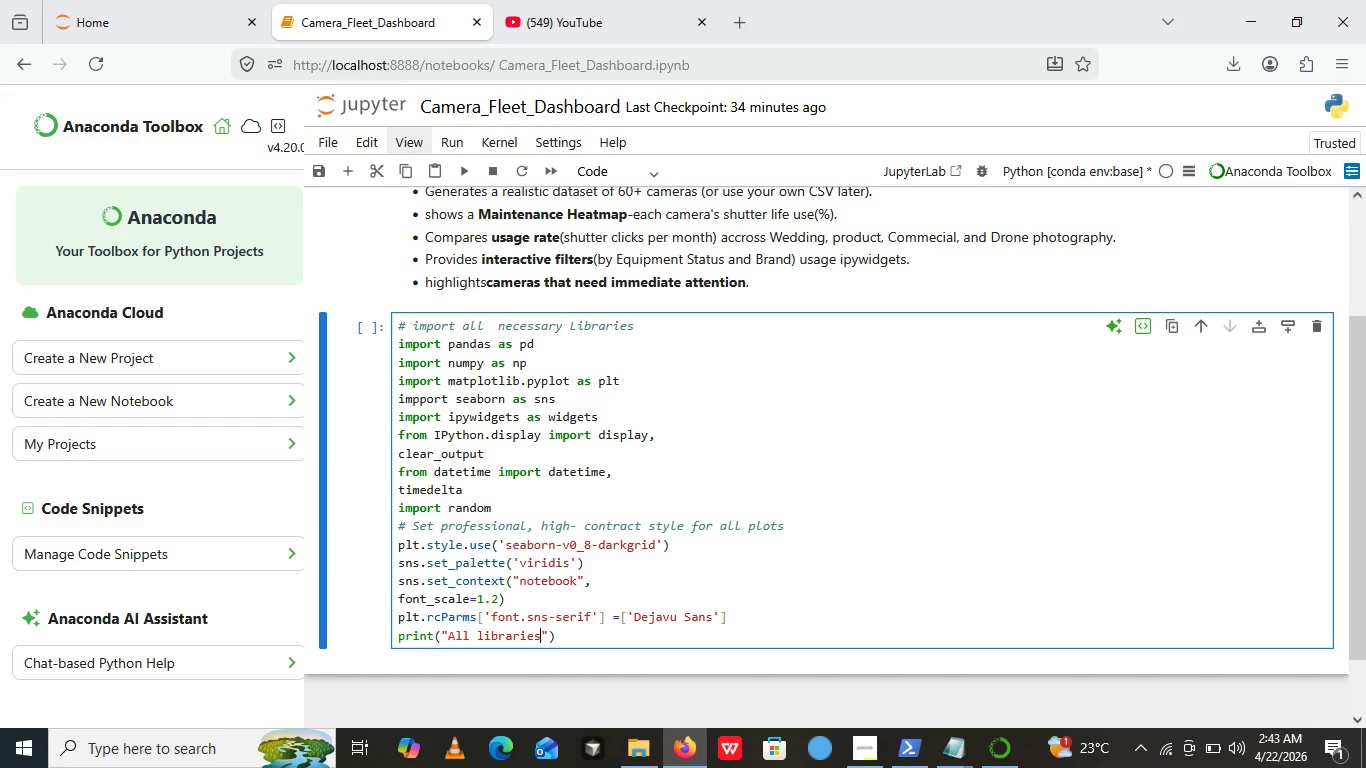 
wait(5.2)
 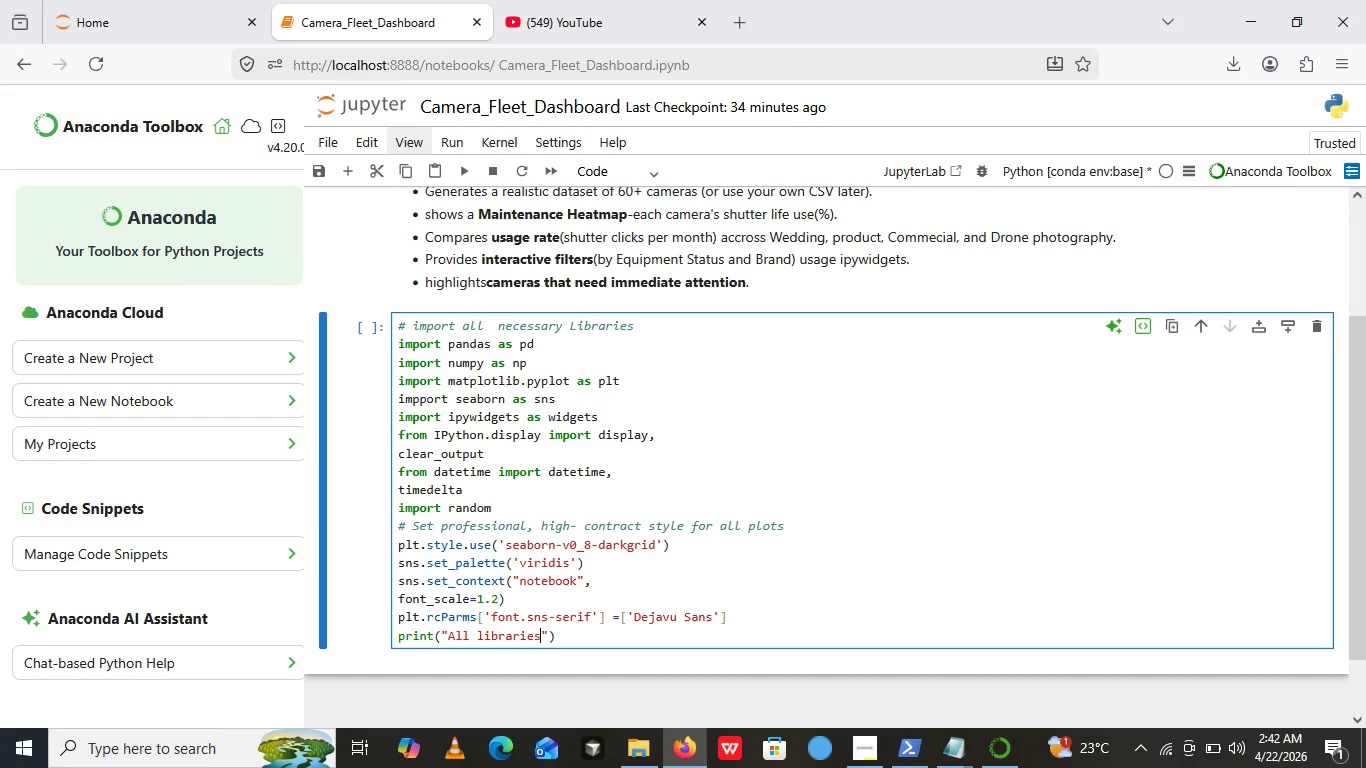 
type( imported and style set.)
 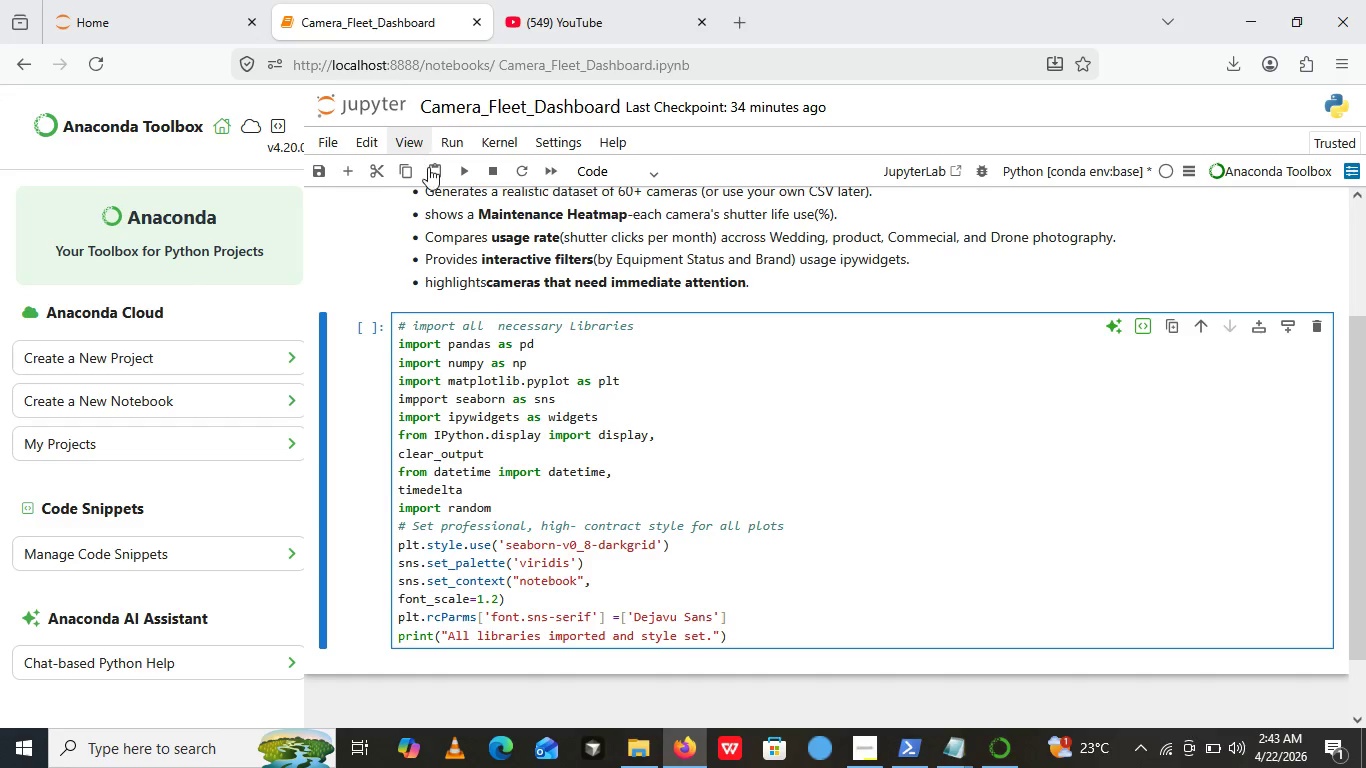 
left_click([466, 165])
 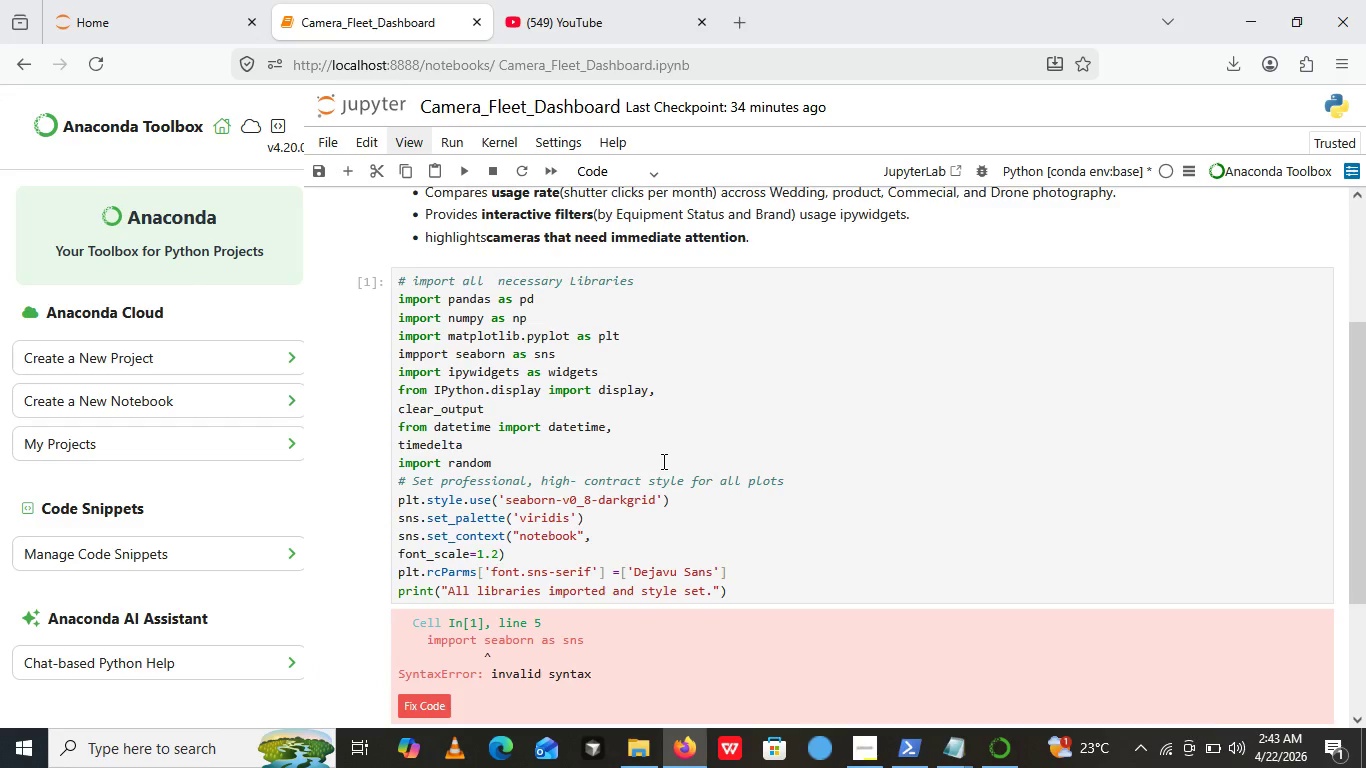 
scroll: coordinate [662, 461], scroll_direction: none, amount: 0.0
 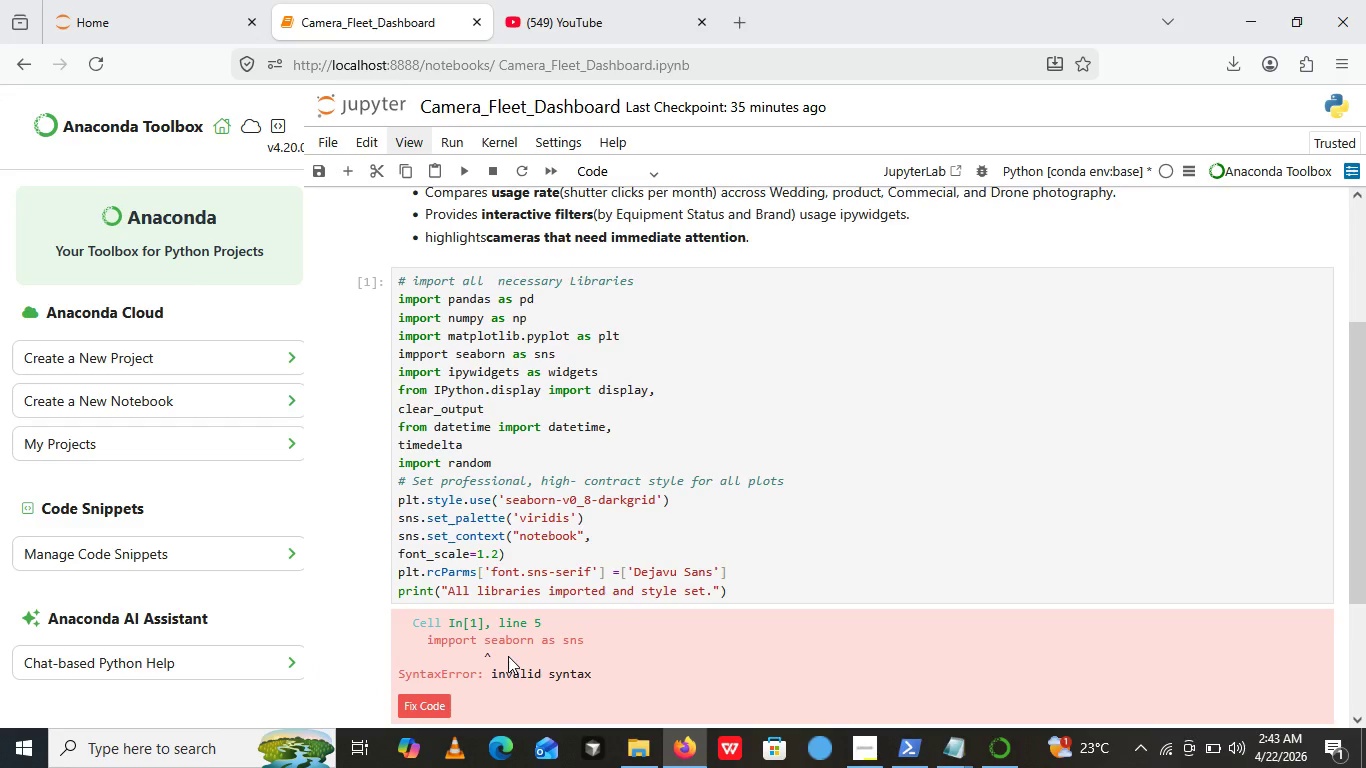 
wait(7.67)
 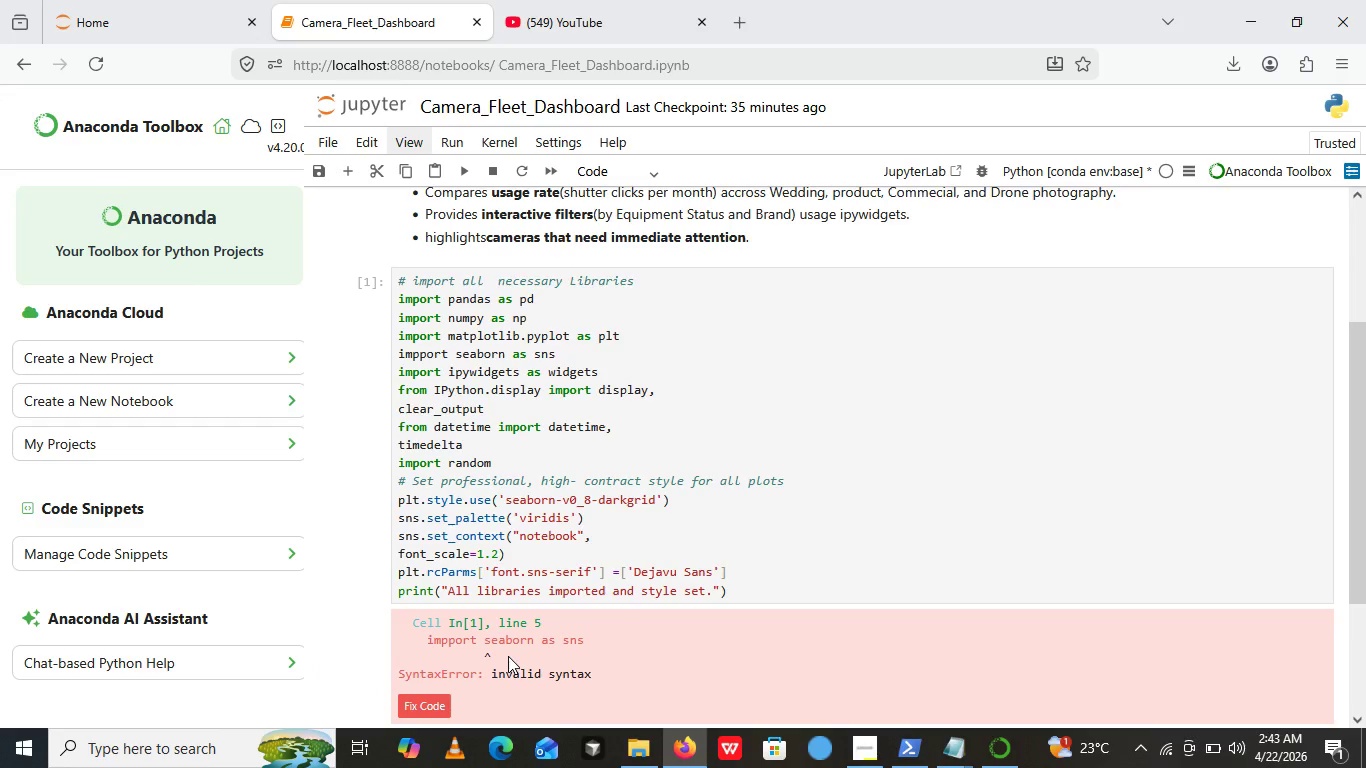 
left_click([429, 365])
 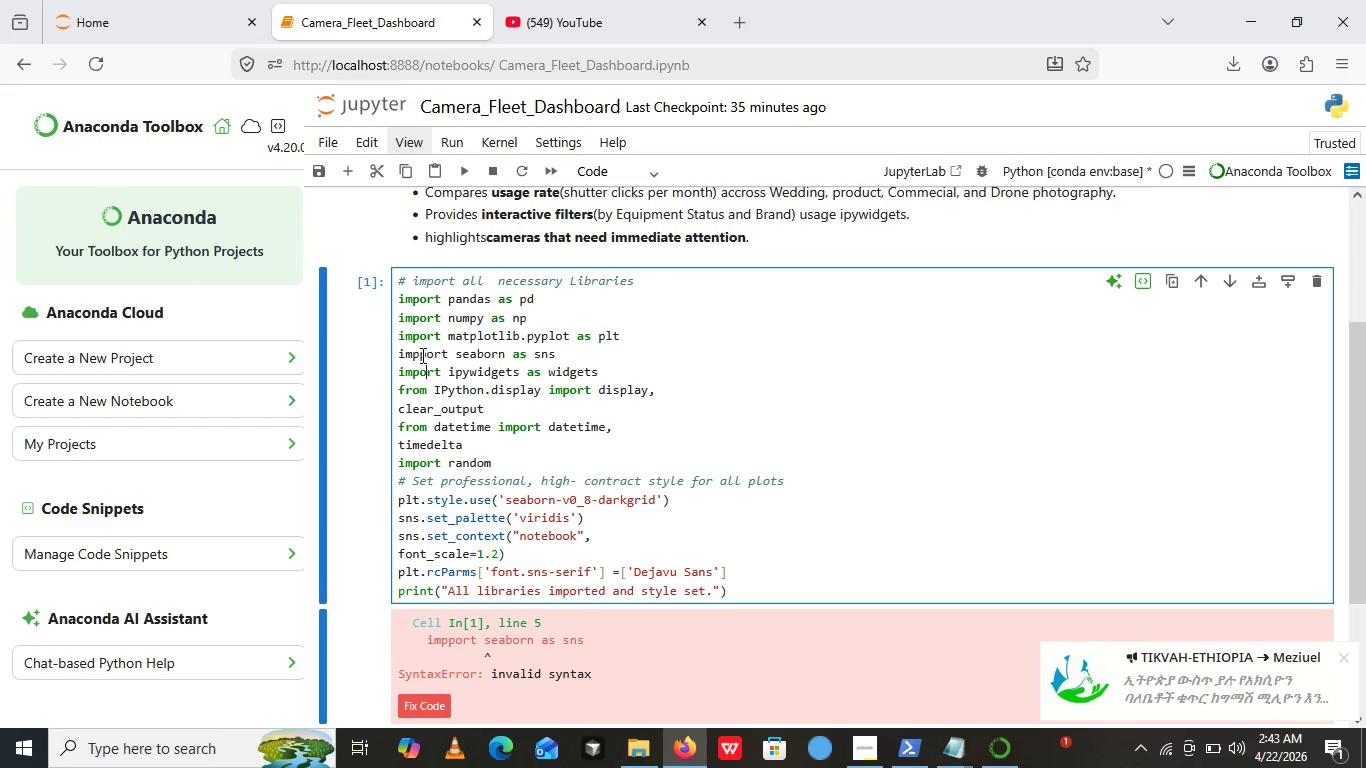 
left_click([421, 355])
 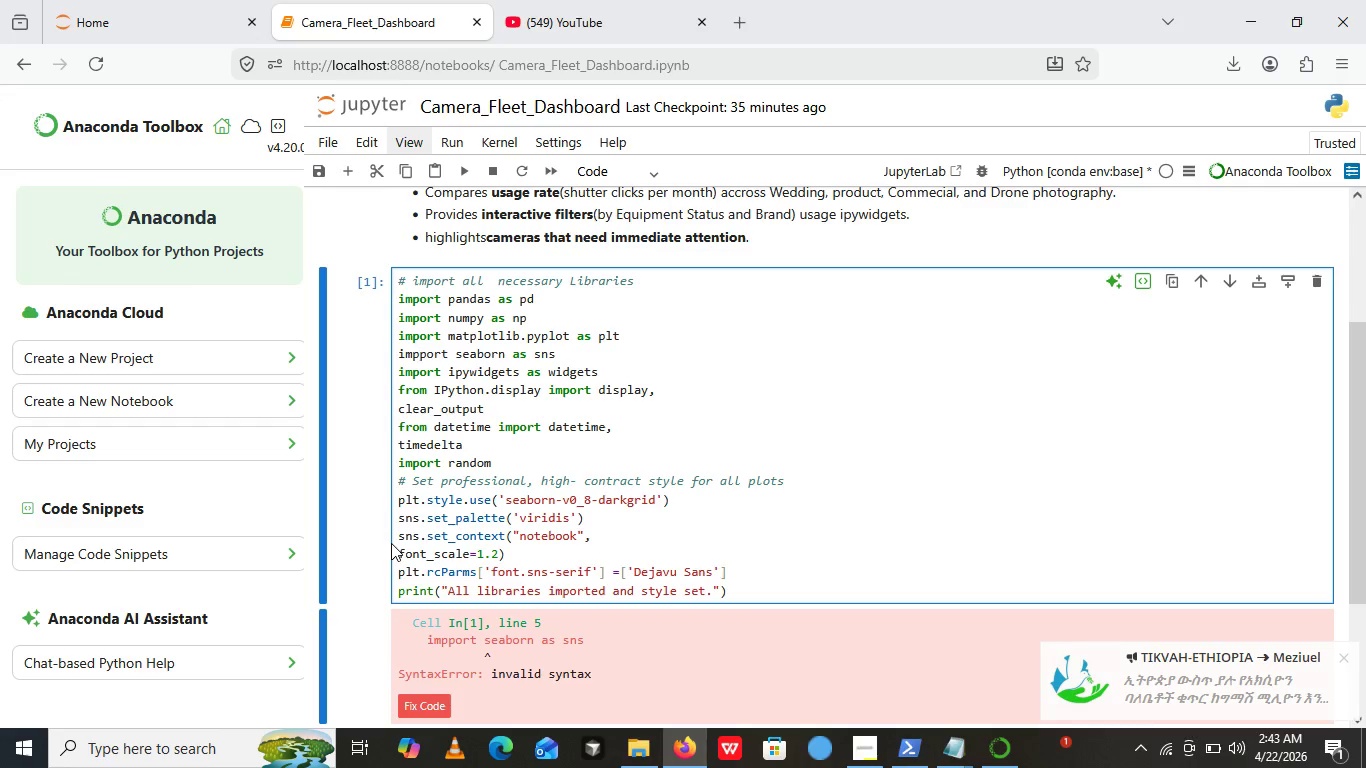 
key(Backspace)
 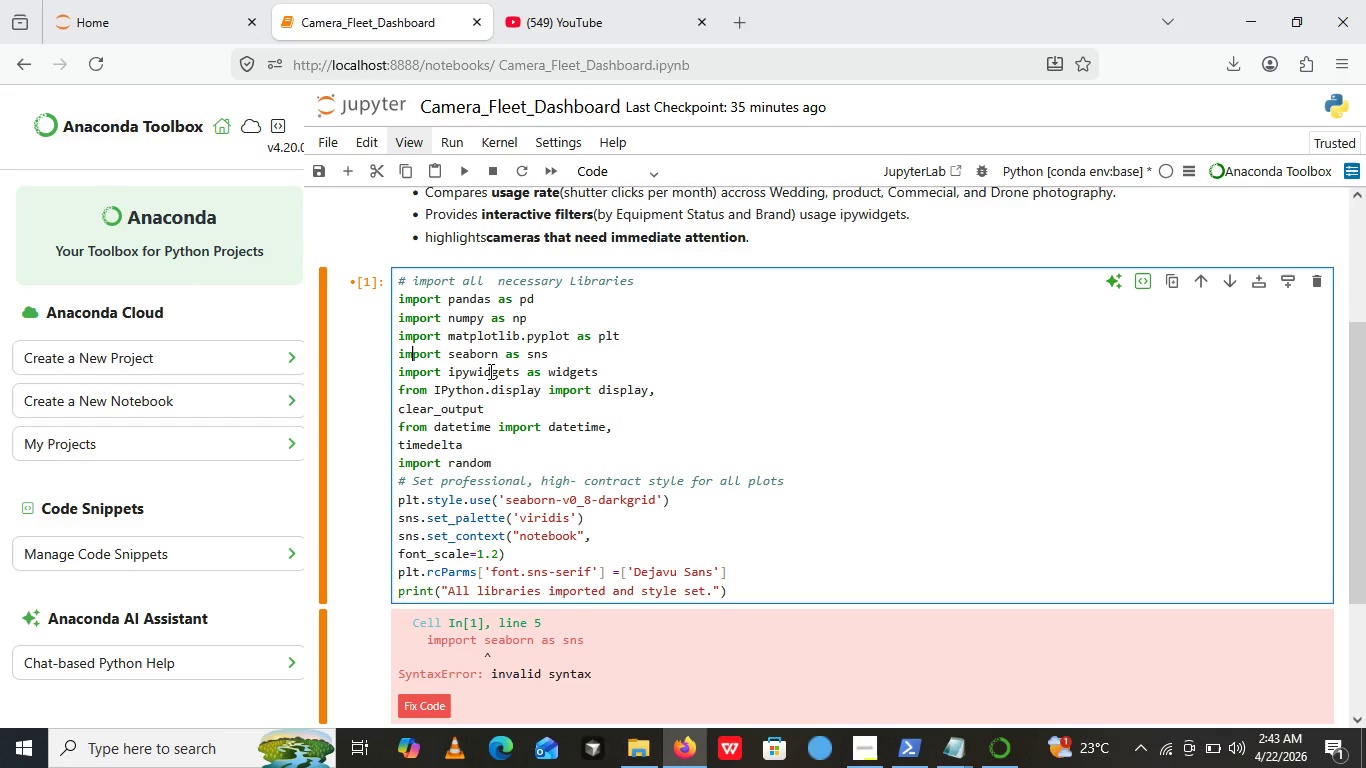 
left_click([468, 162])
 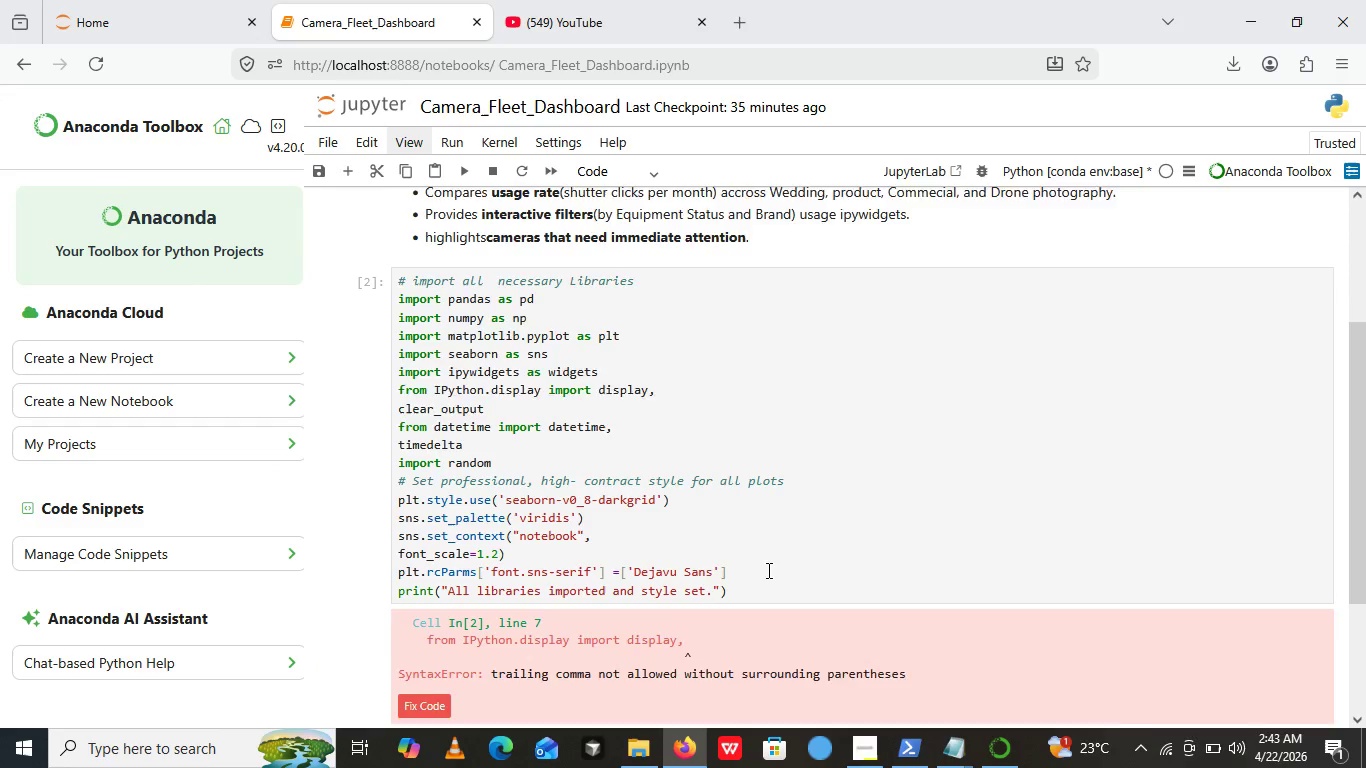 
scroll: coordinate [767, 570], scroll_direction: down, amount: 1.0
 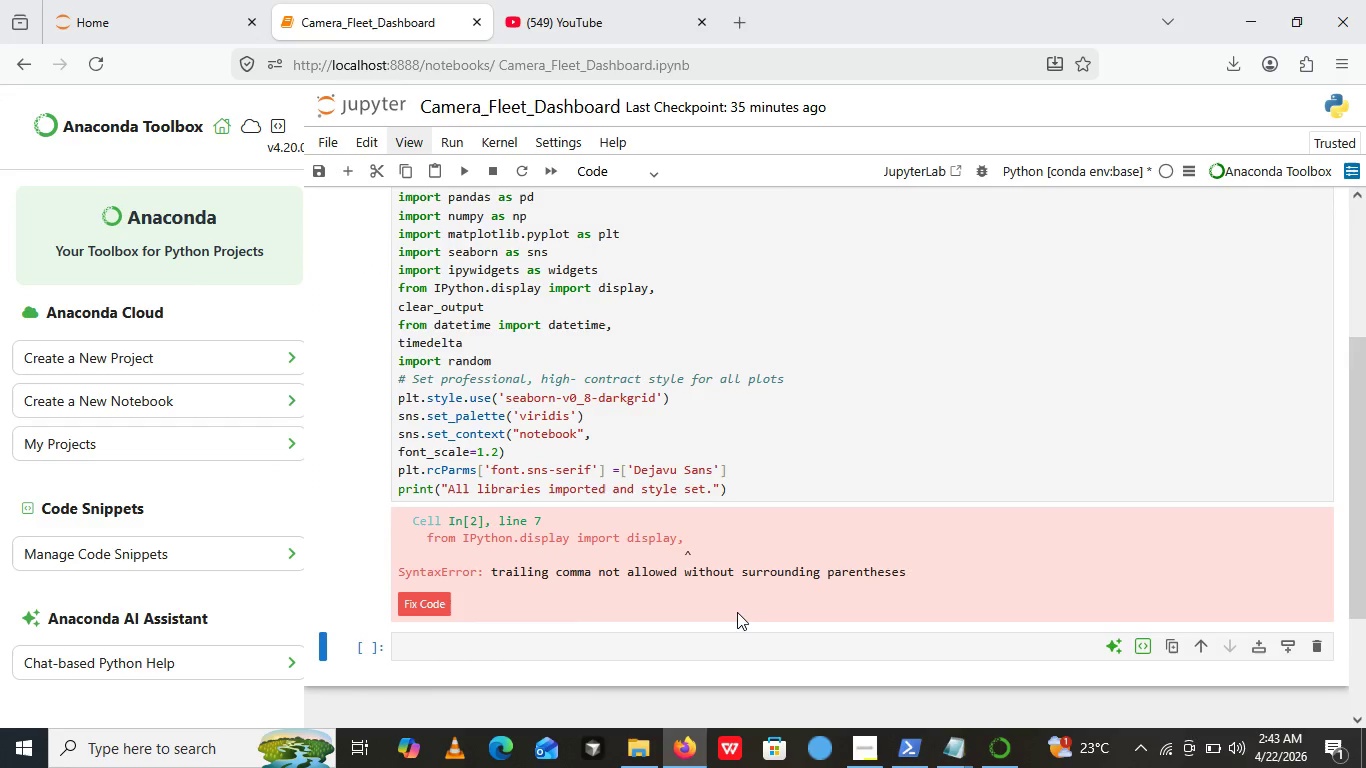 
scroll: coordinate [737, 612], scroll_direction: up, amount: 2.0
 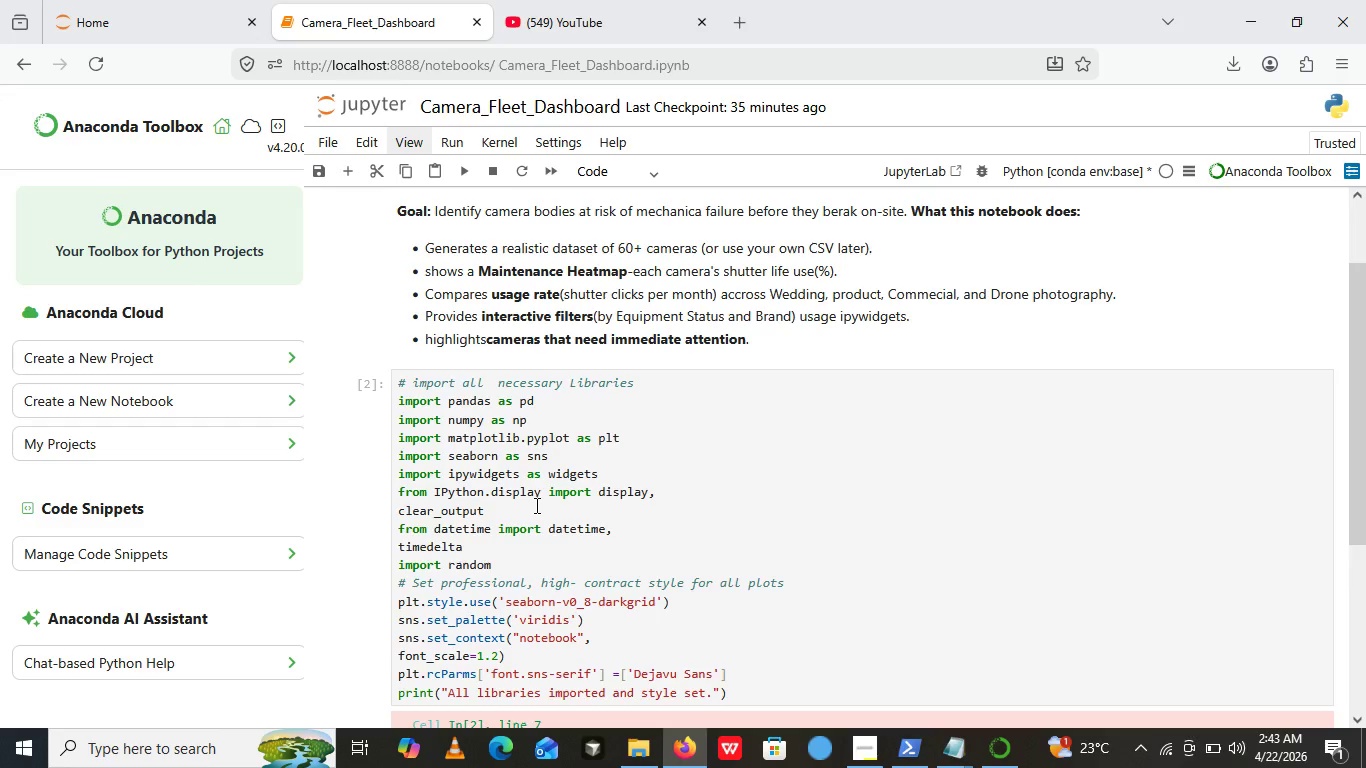 
wait(12.93)
 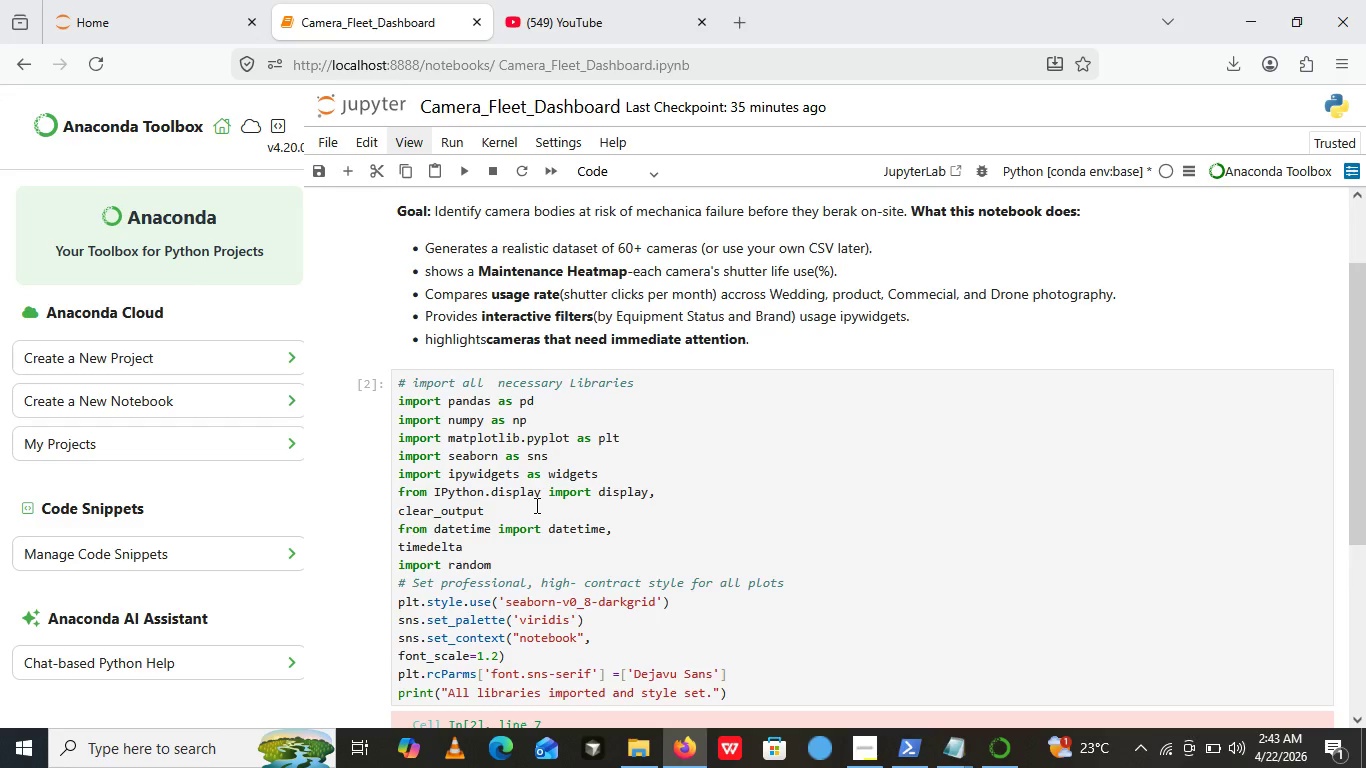 
left_click([590, 28])
 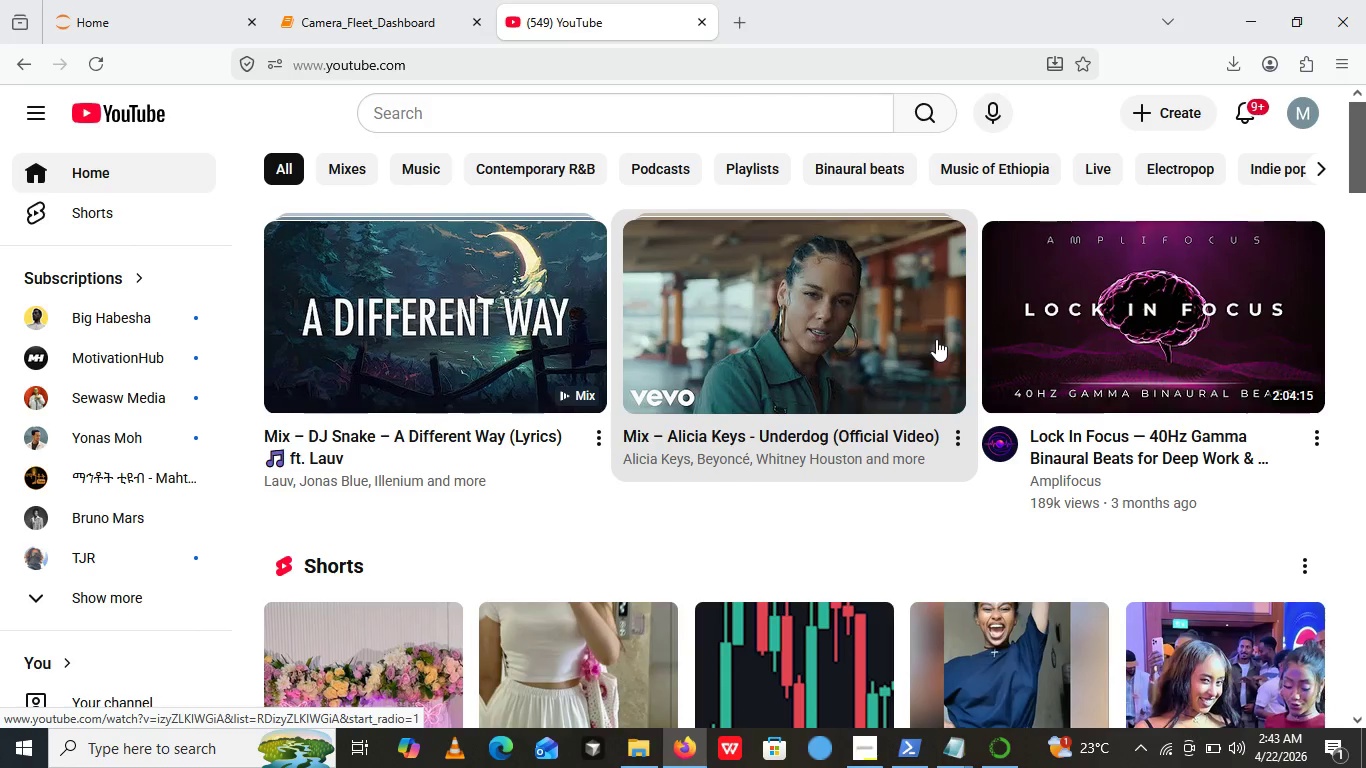 
left_click([670, 108])
 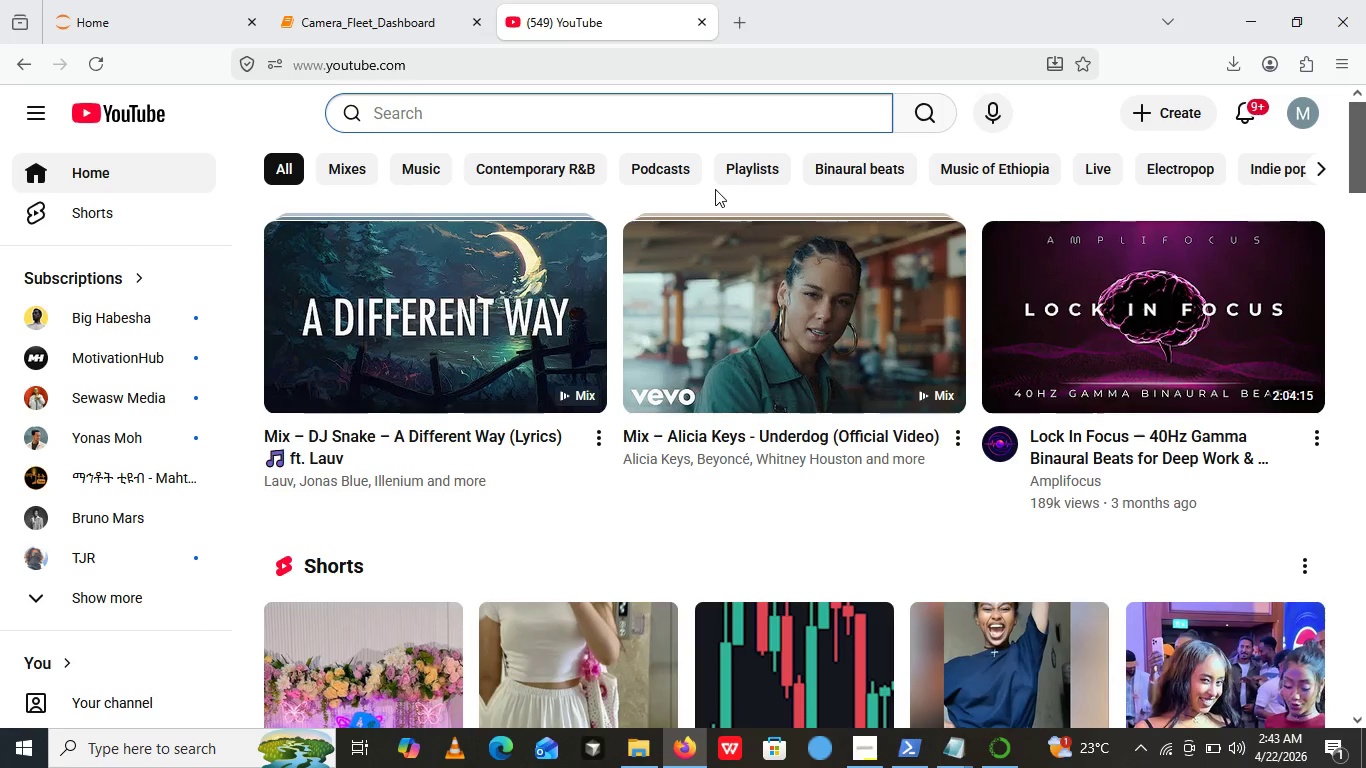 
type(derbe)
 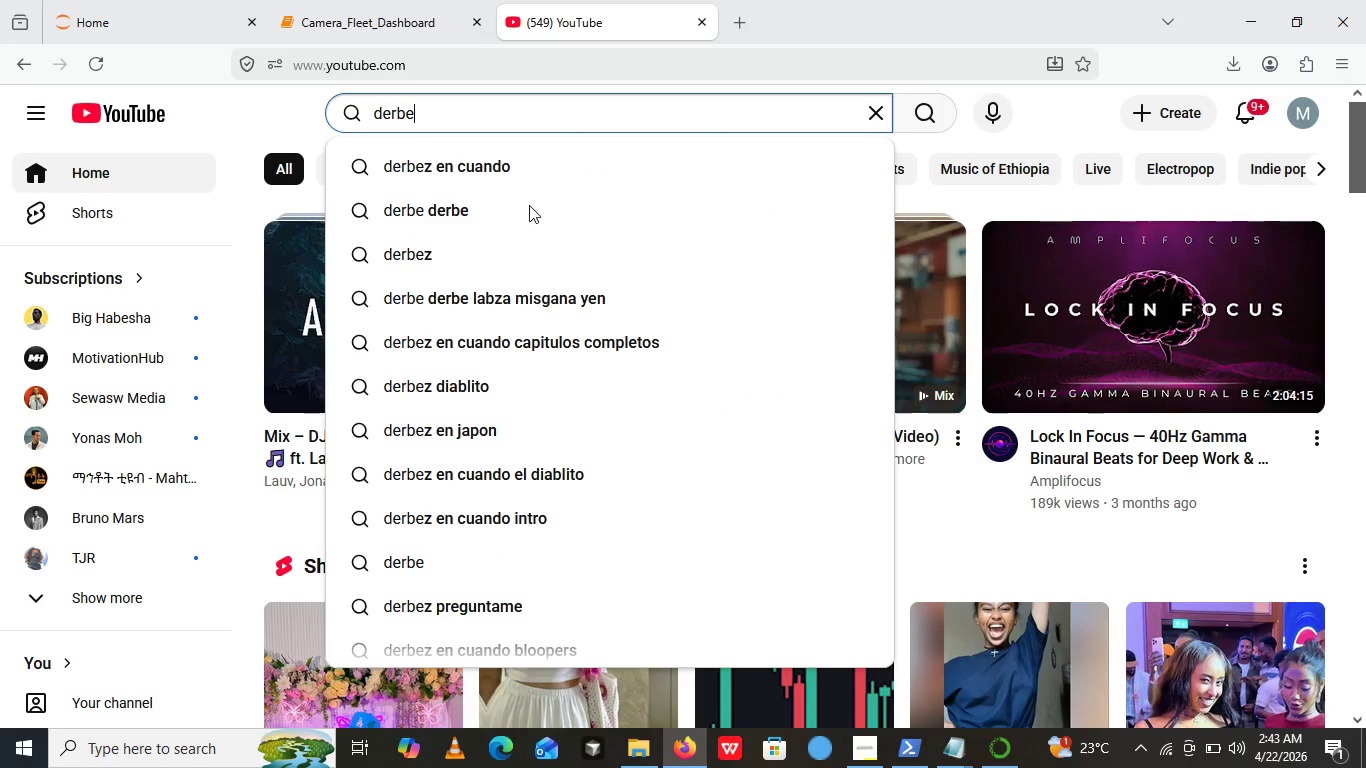 
double_click([444, 216])
 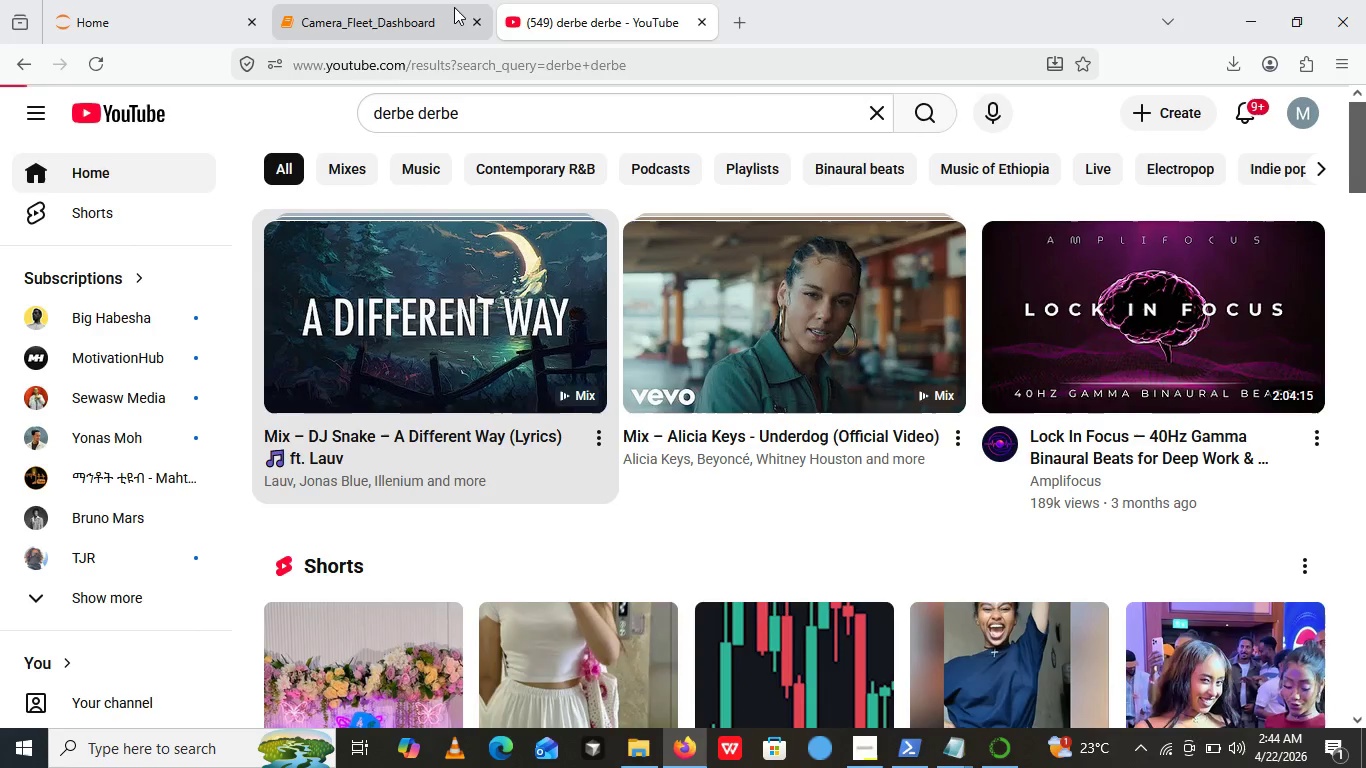 
left_click([446, 0])
 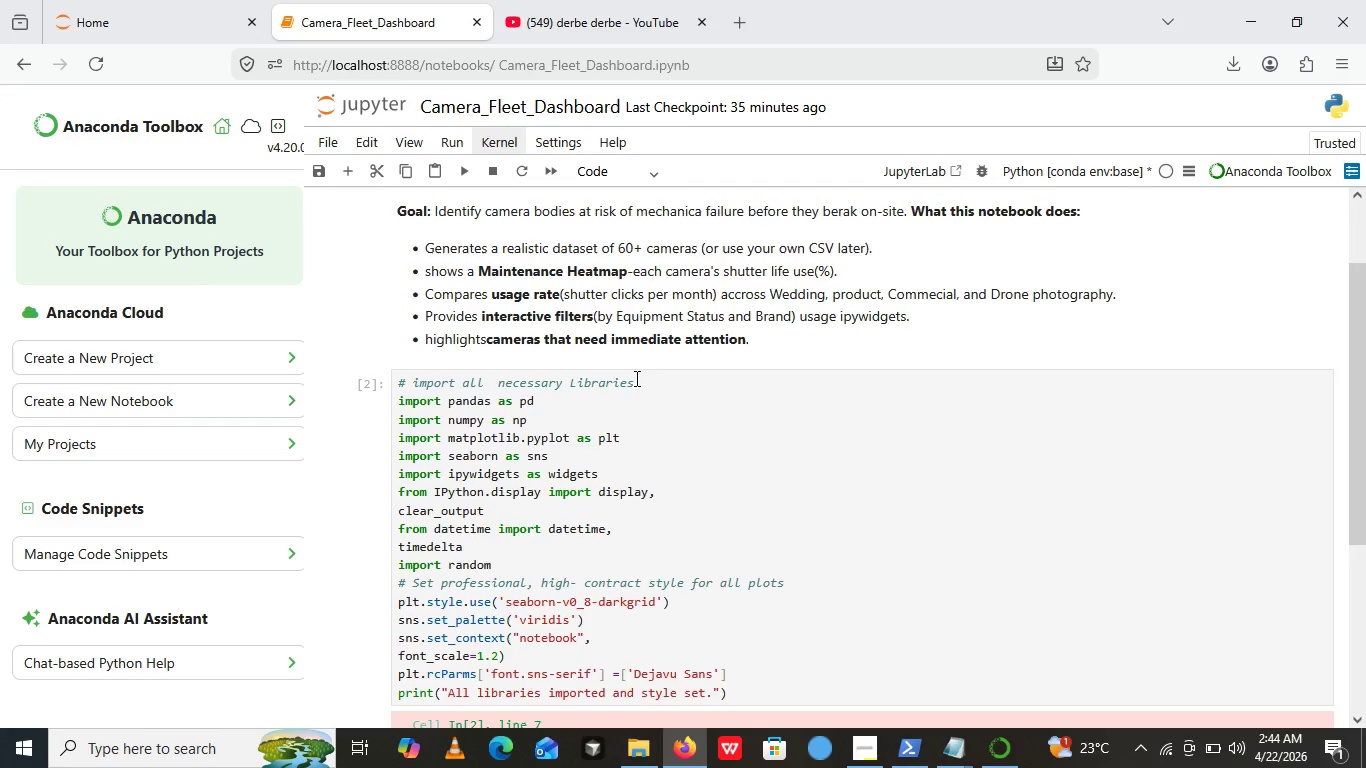 
scroll: coordinate [635, 378], scroll_direction: up, amount: 1.0
 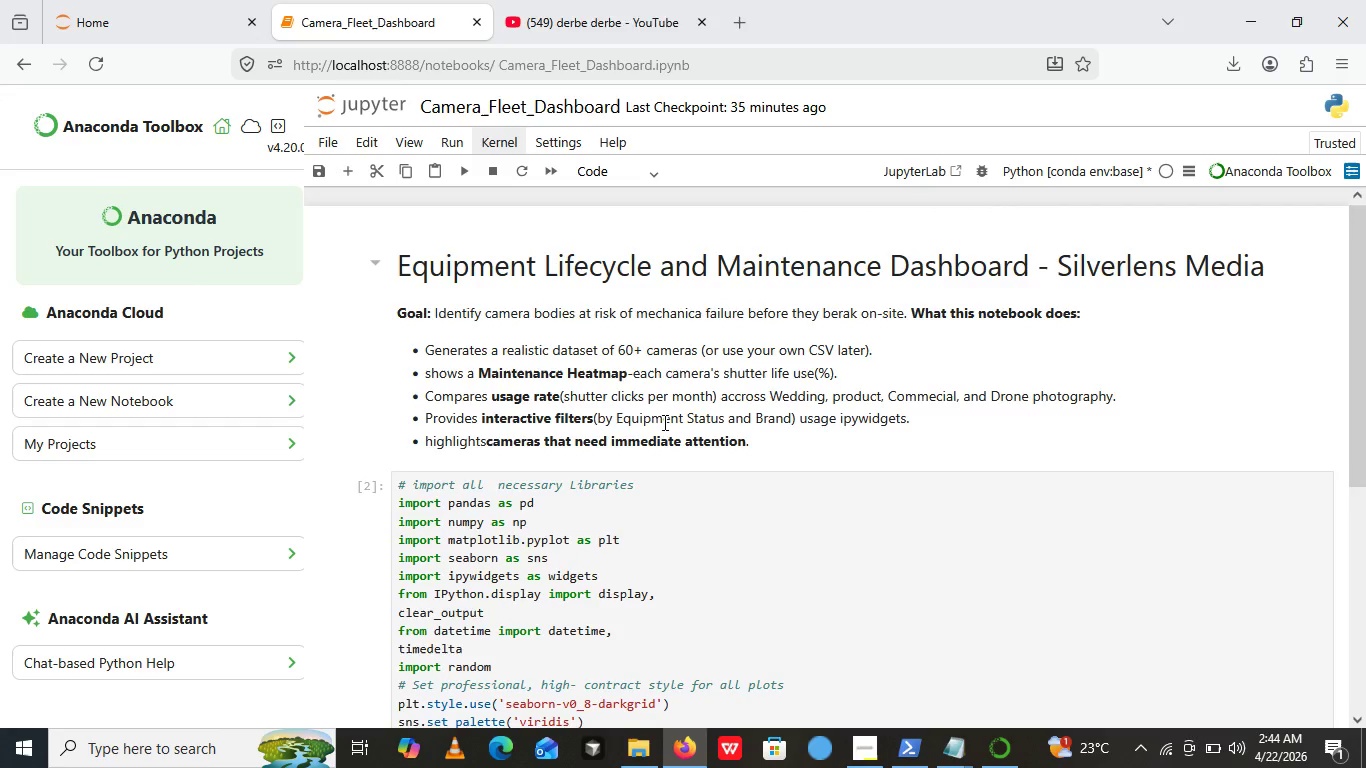 
scroll: coordinate [663, 423], scroll_direction: down, amount: 3.0
 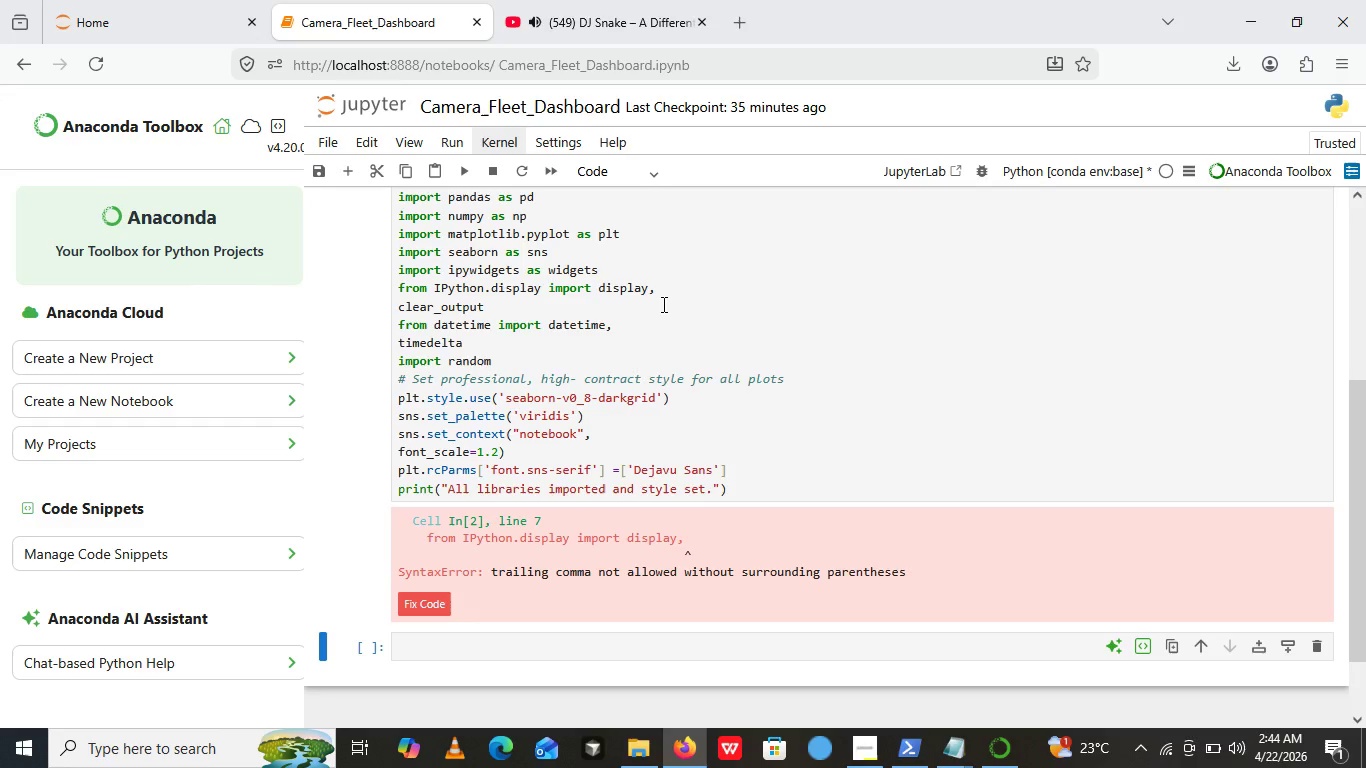 
wait(17.82)
 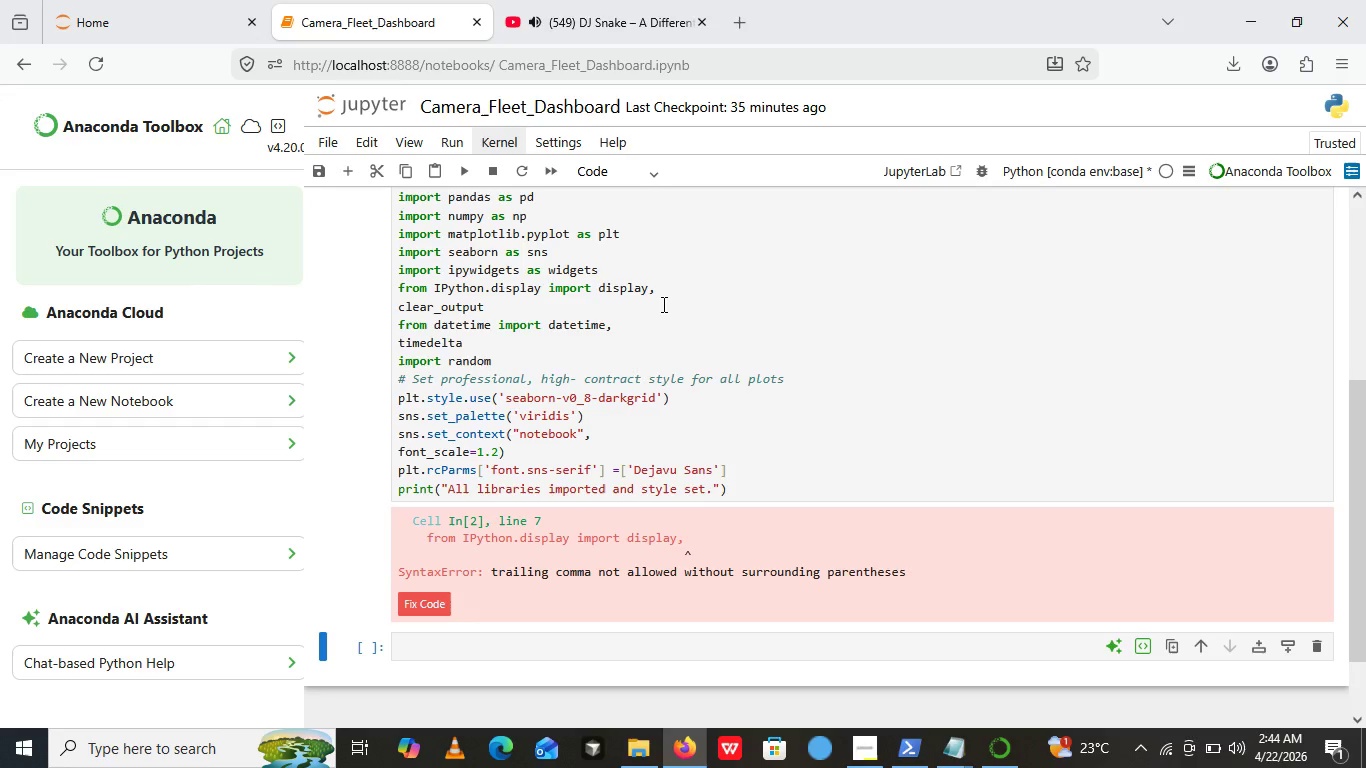 
left_click([402, 313])
 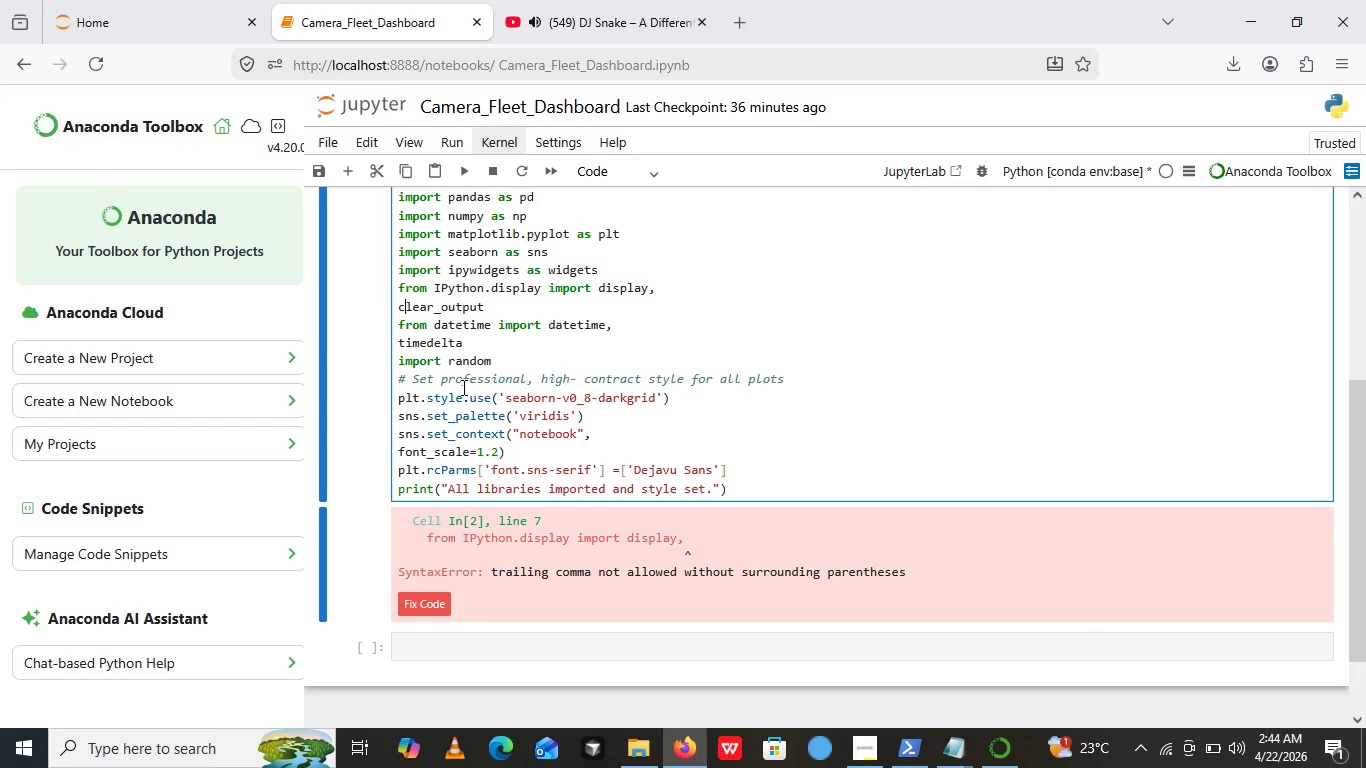 
key(ArrowLeft)
 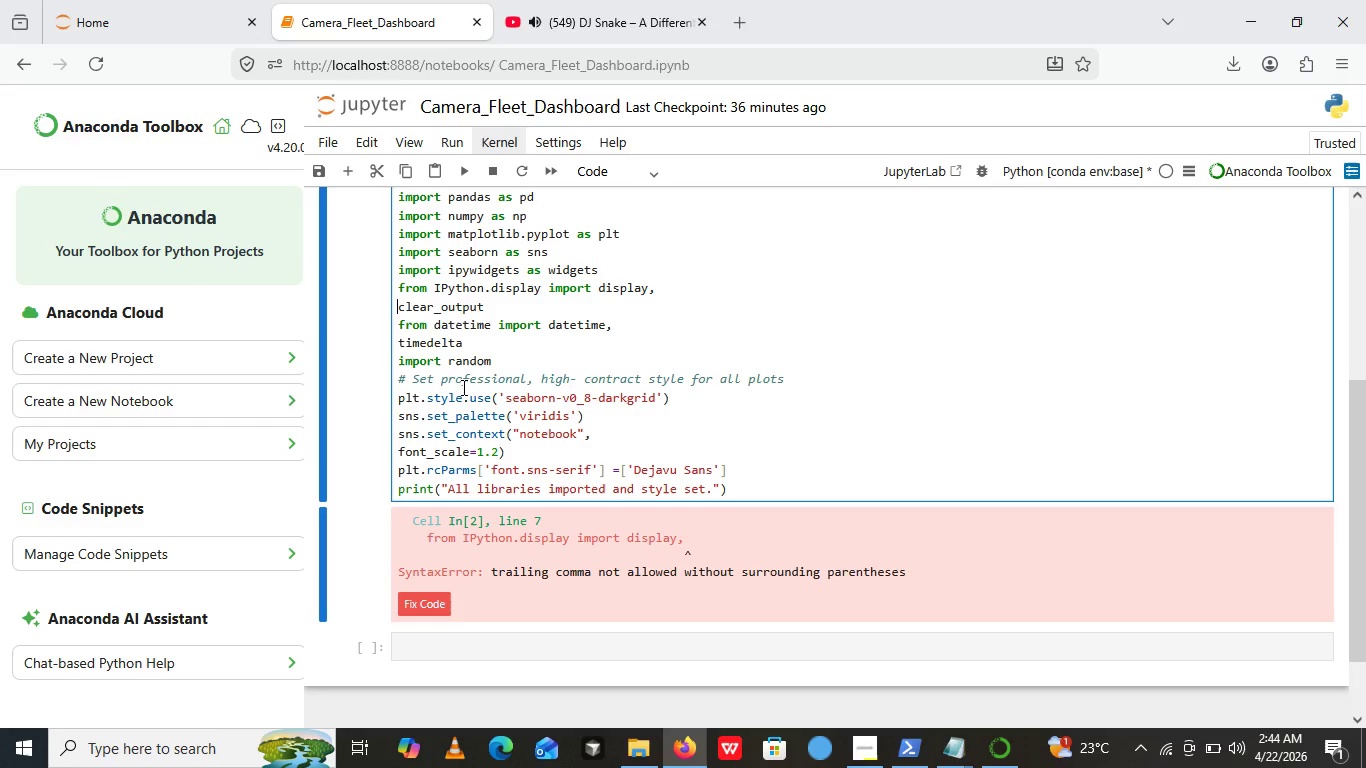 
key(Space)
 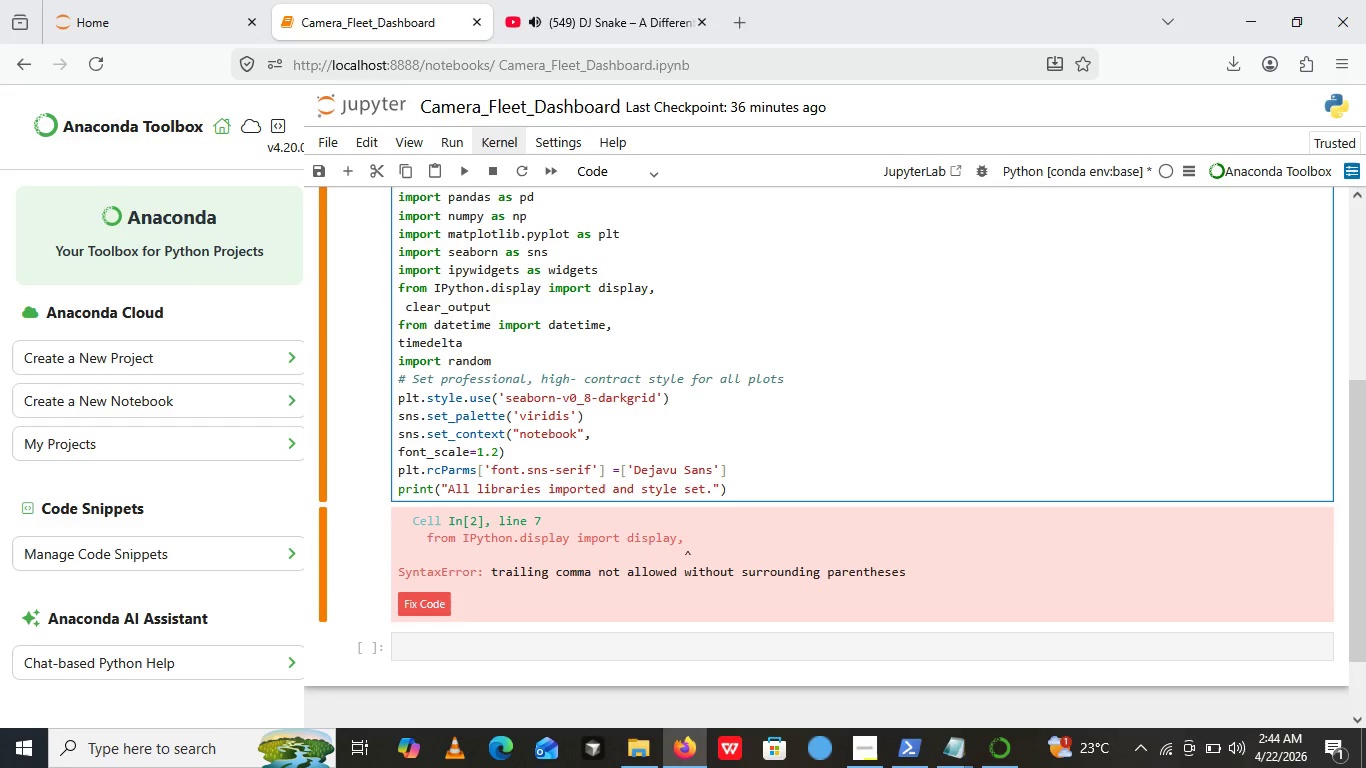 
key(Backspace)
 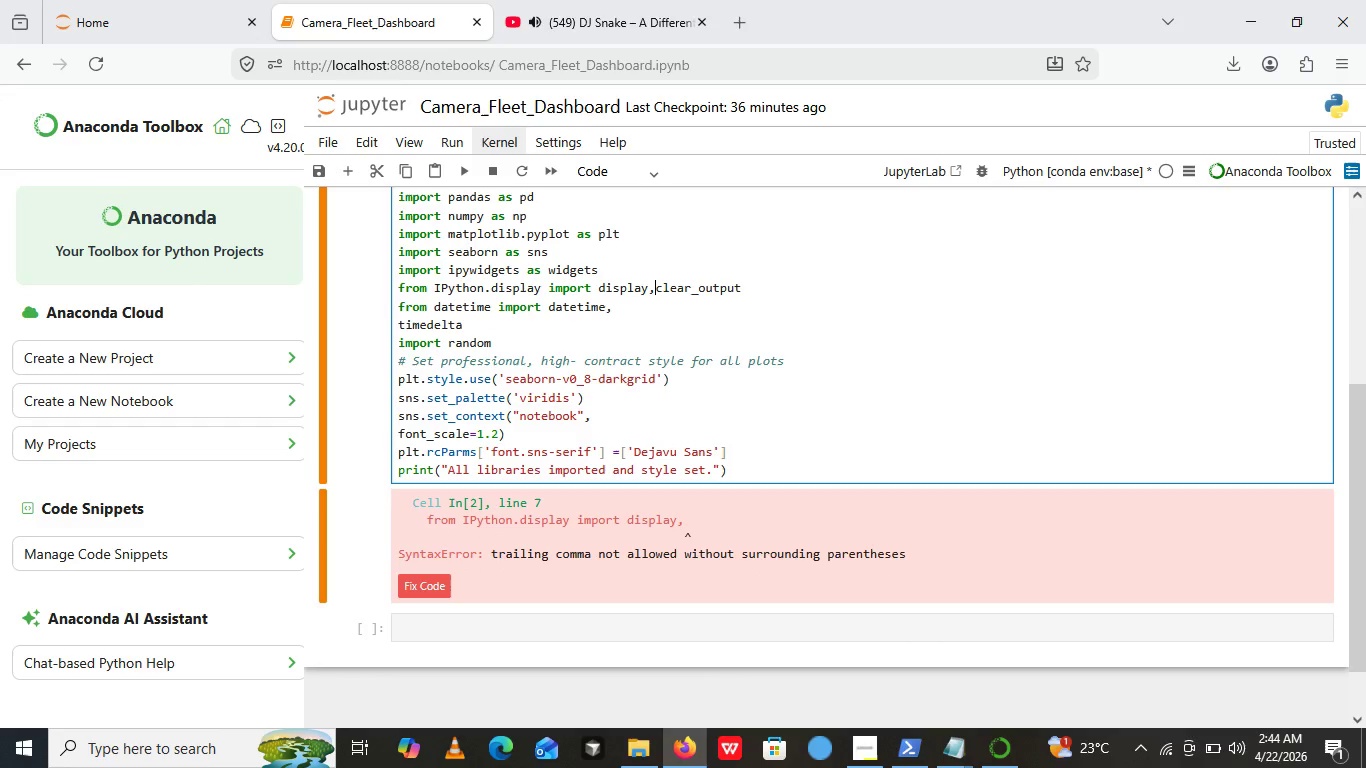 
key(Backspace)
 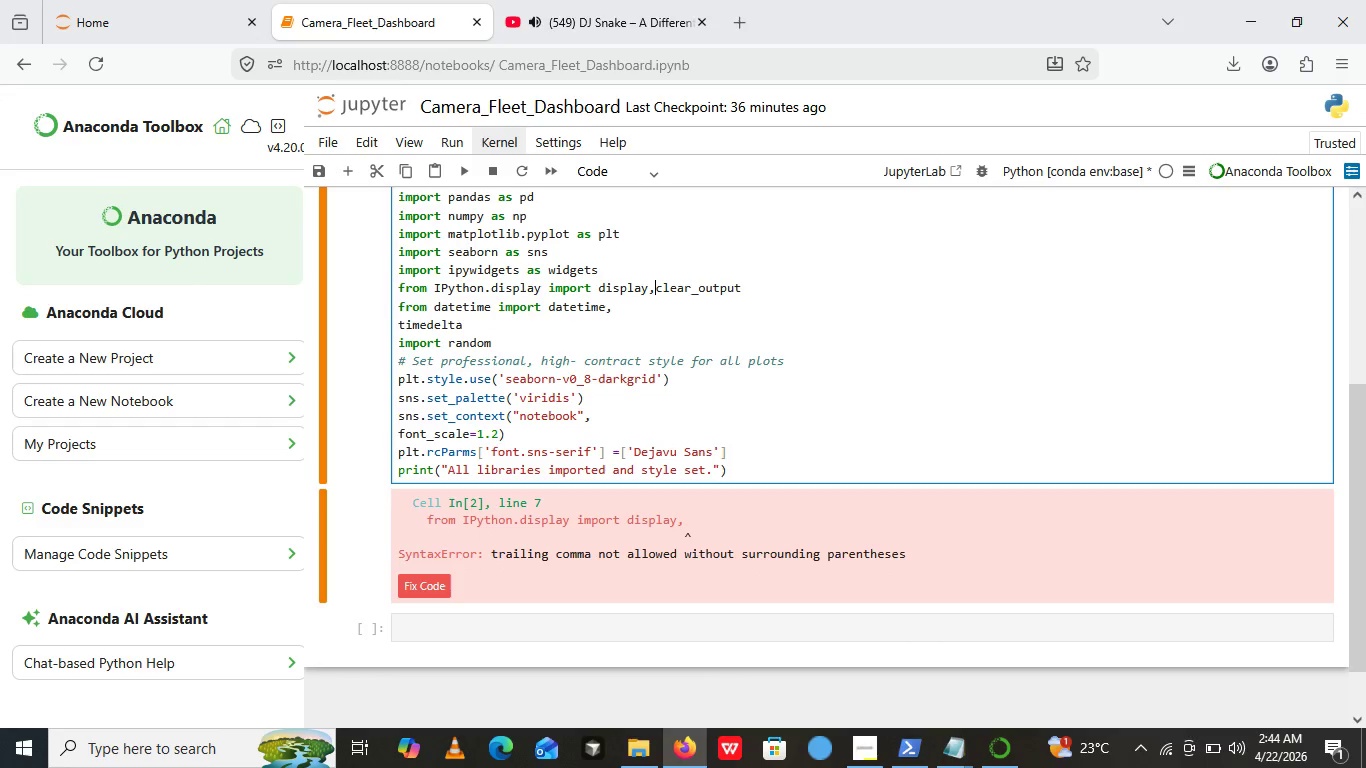 
key(Space)
 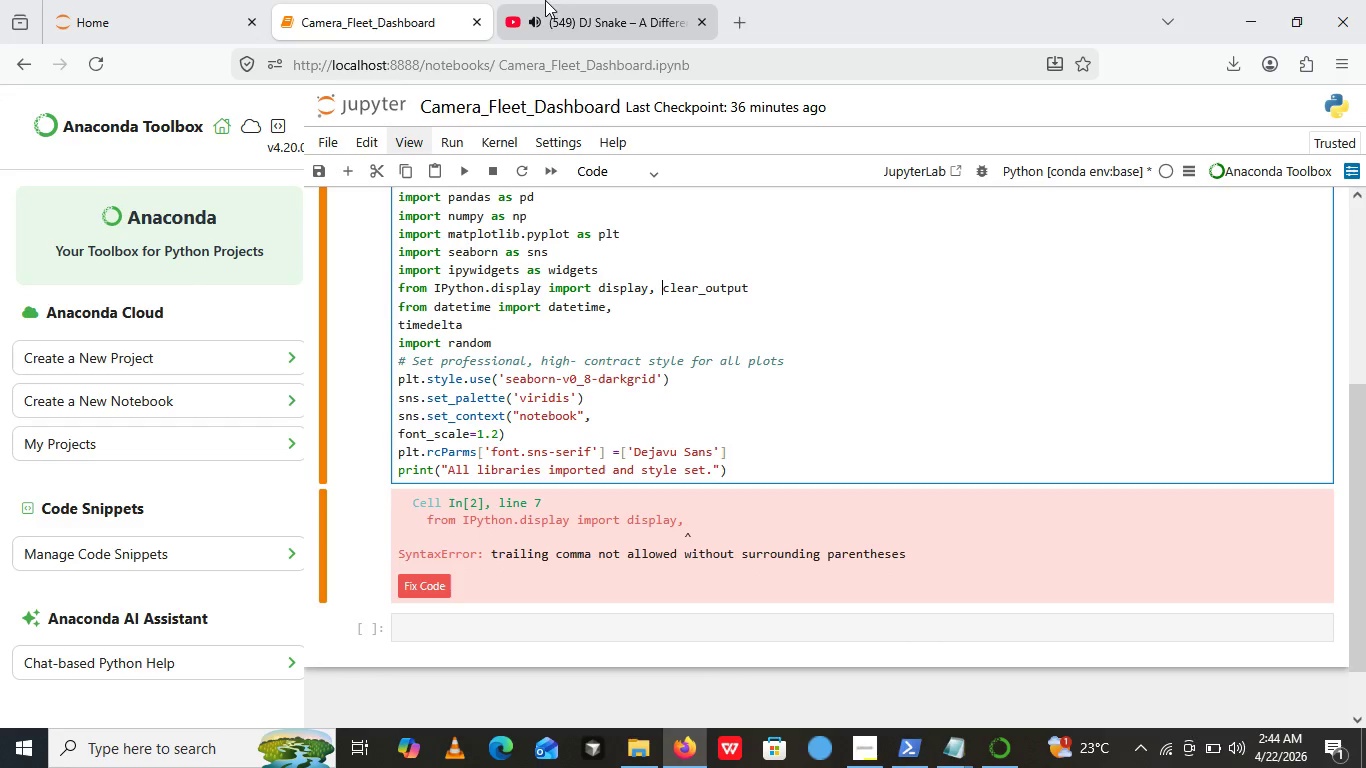 
left_click([575, 0])
 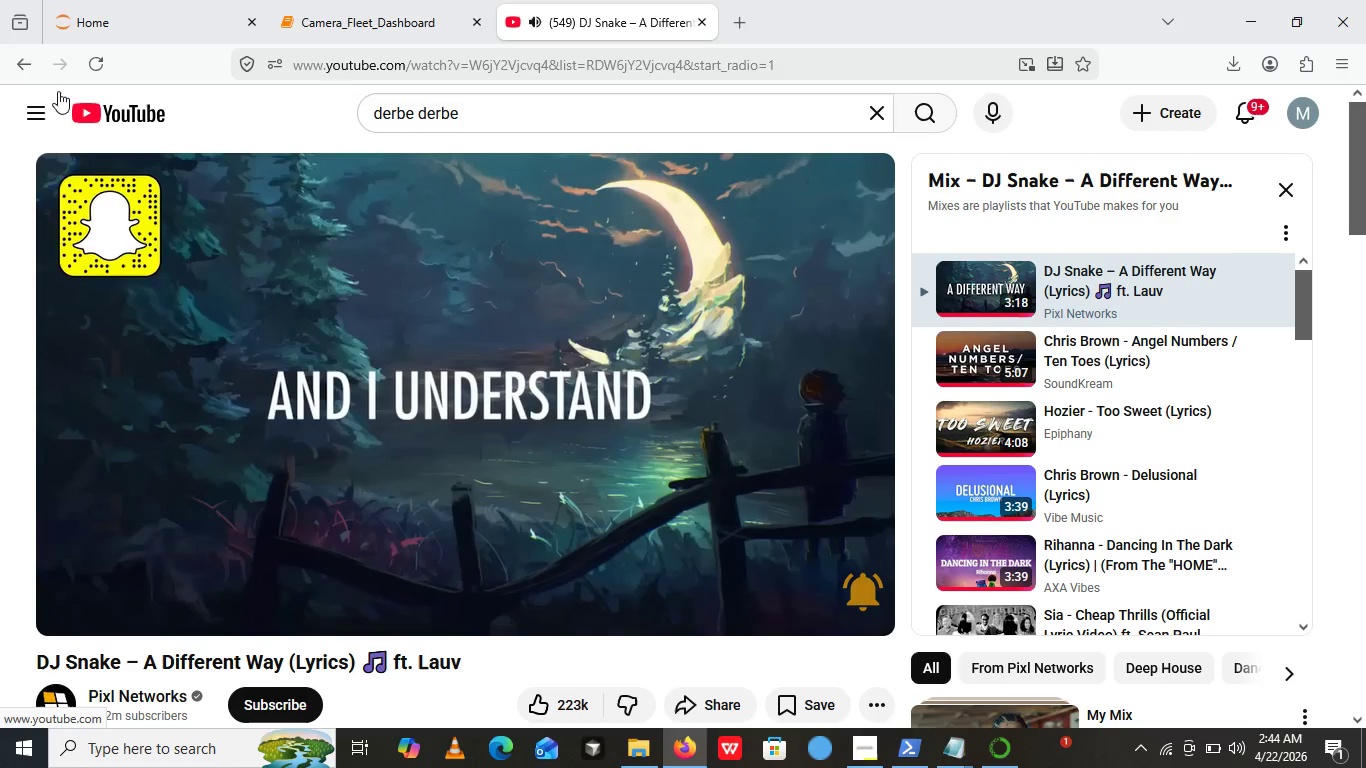 
left_click([9, 62])
 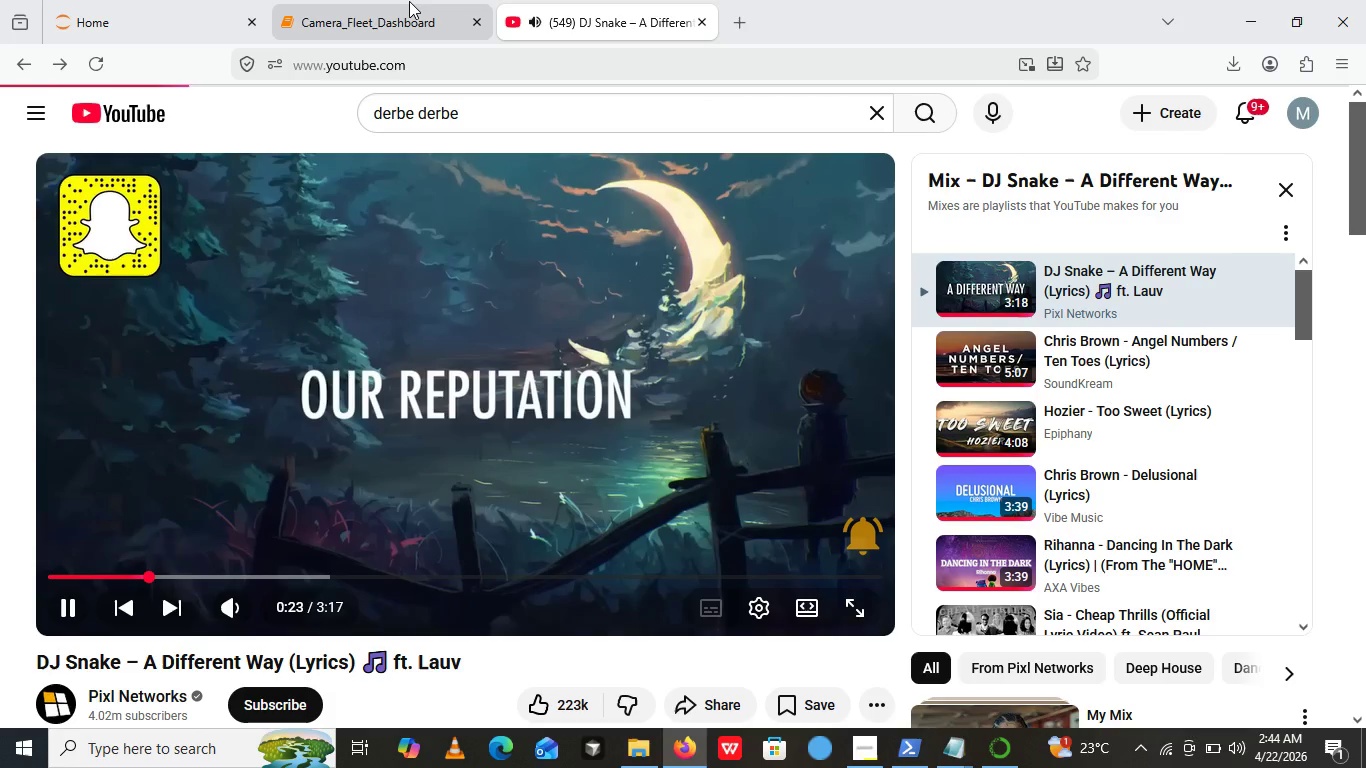 
wait(5.72)
 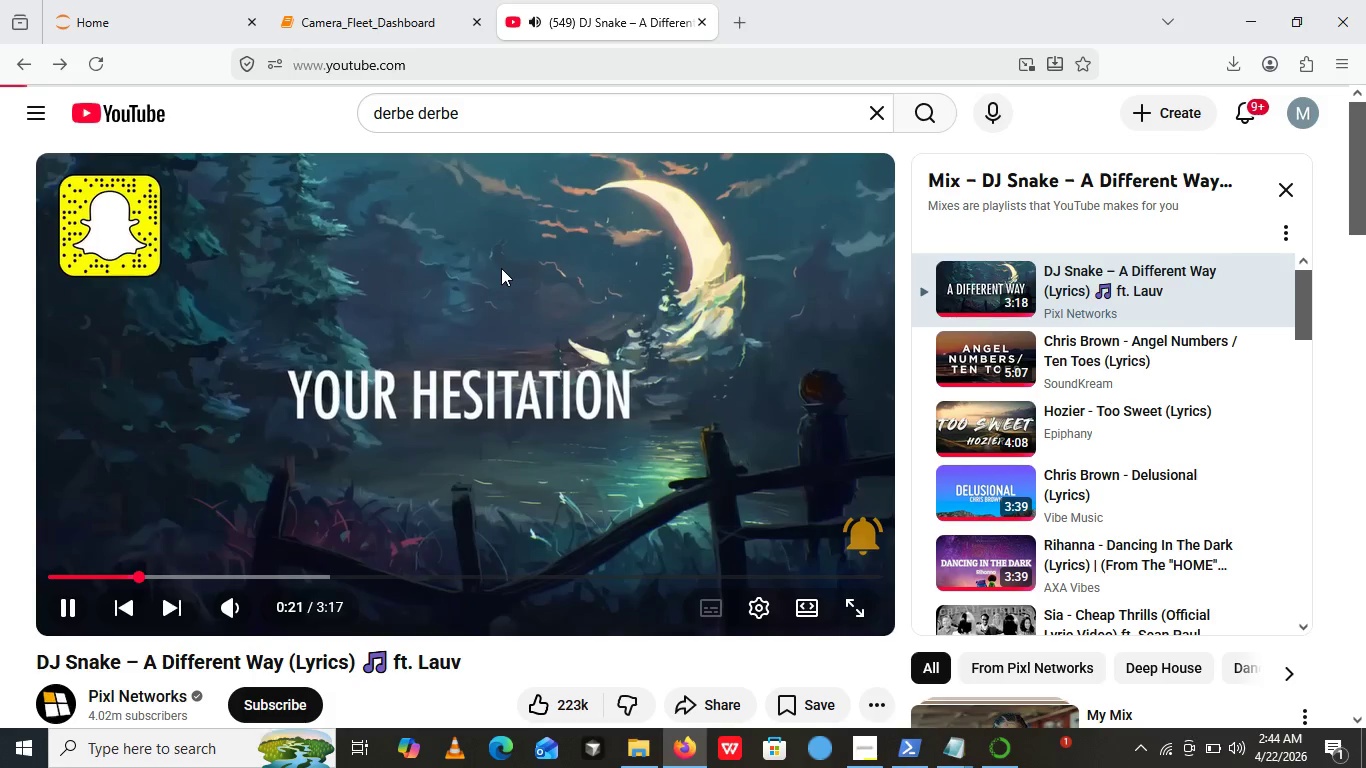 
left_click([408, 0])
 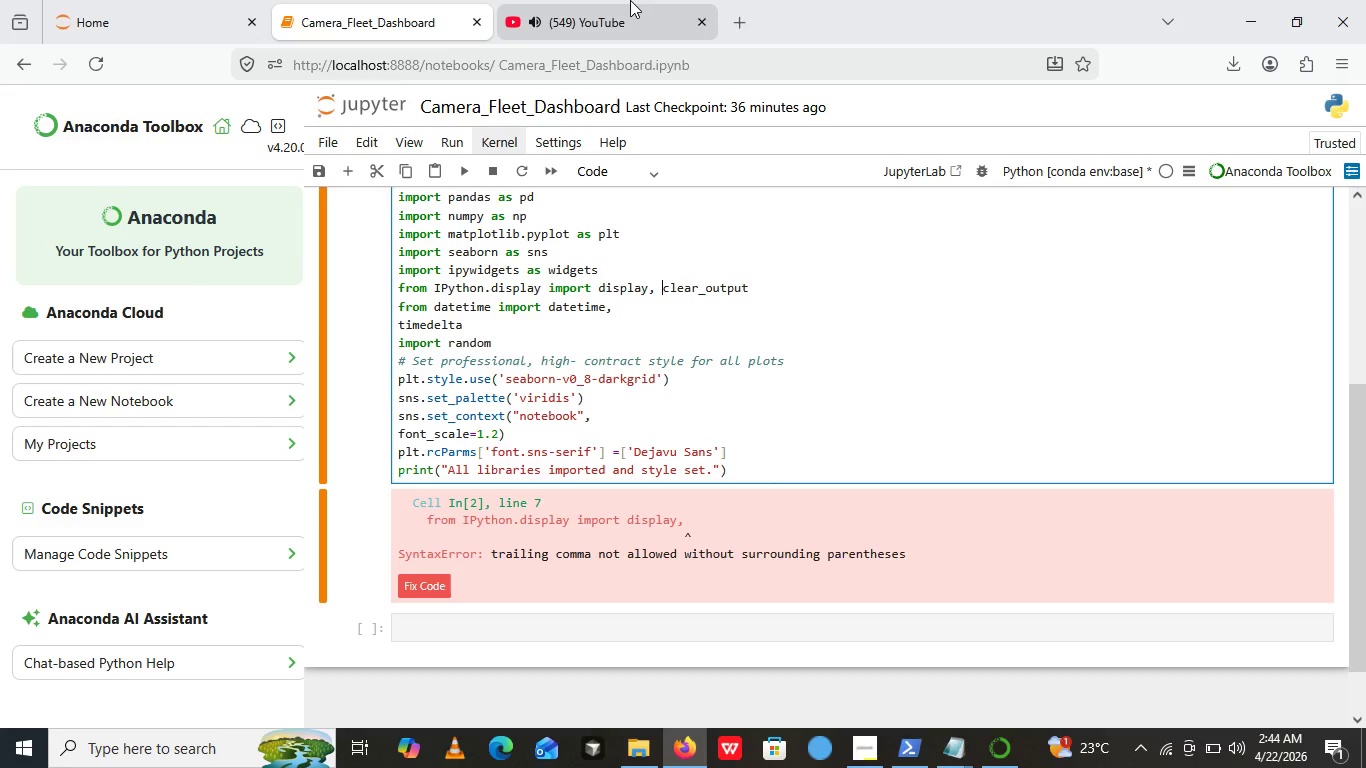 
left_click([629, 0])
 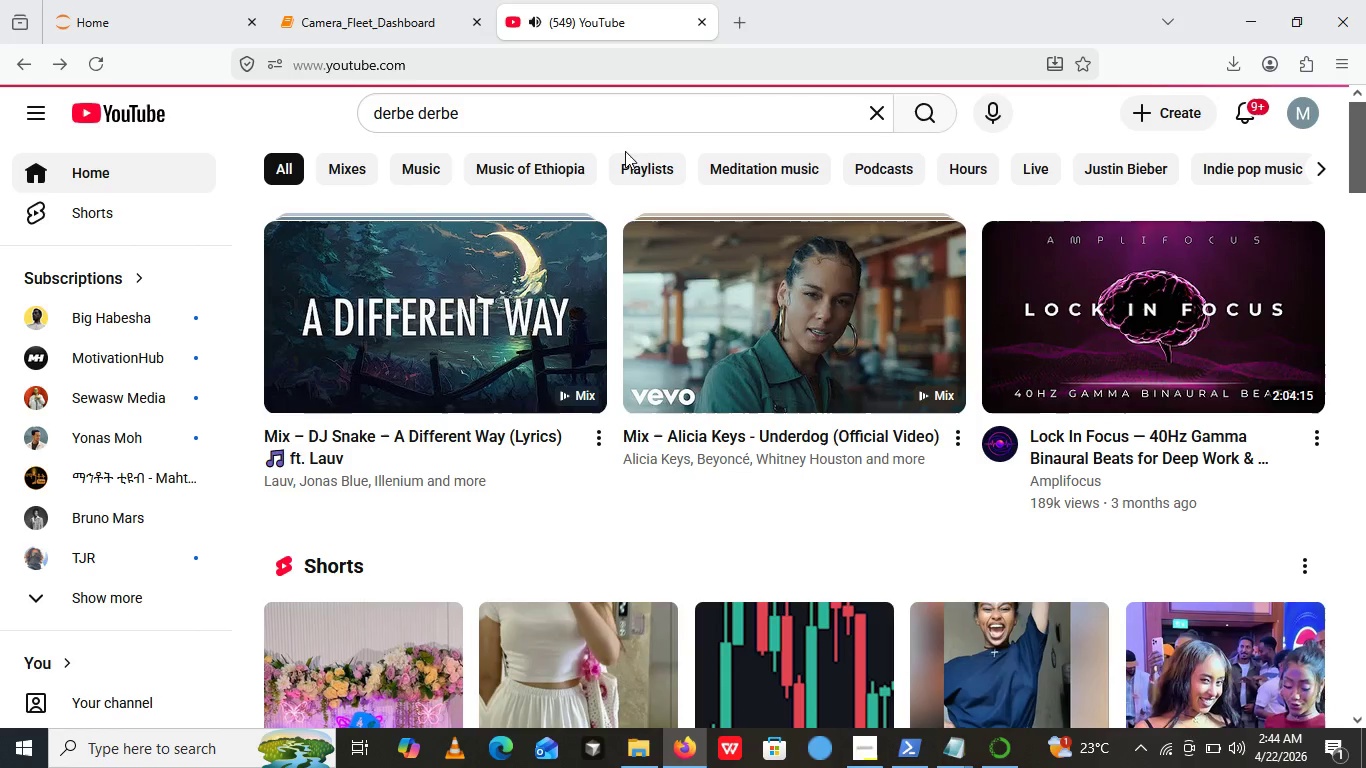 
left_click([618, 123])
 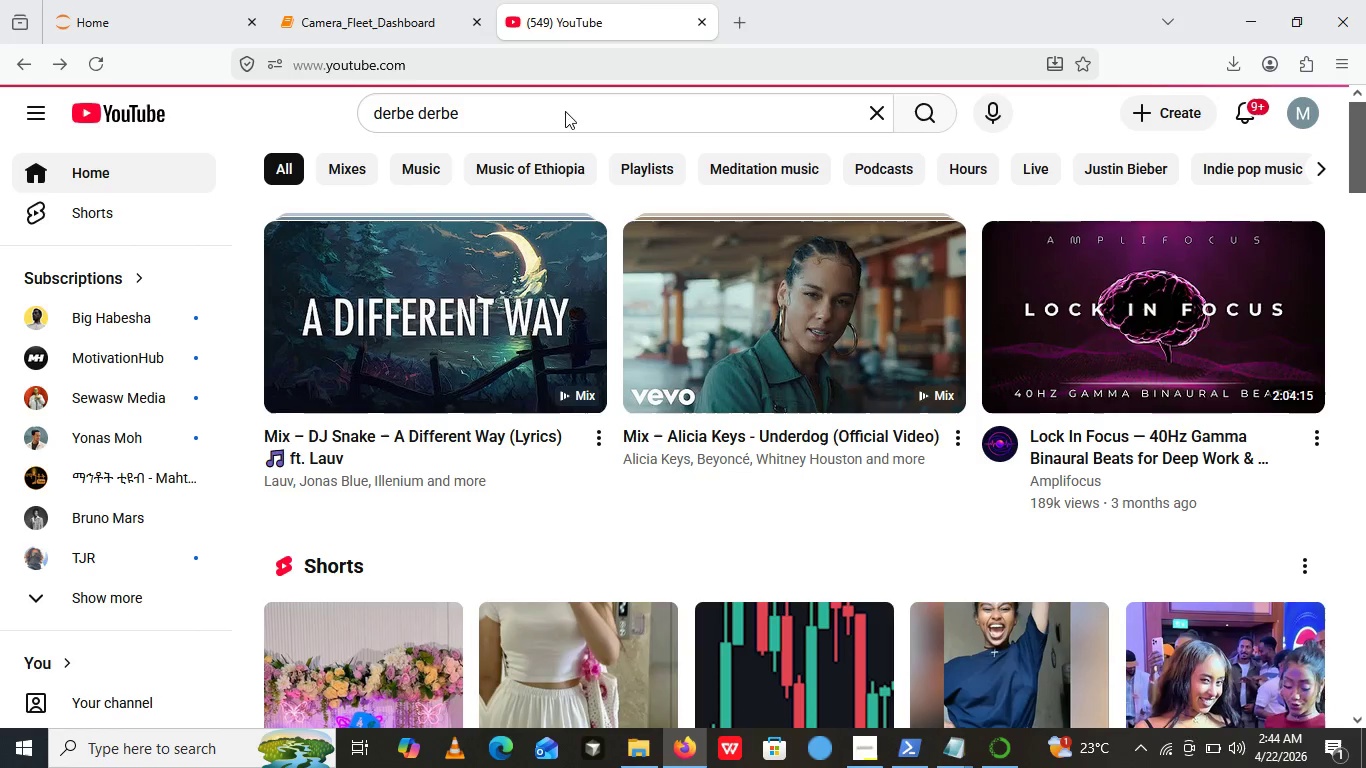 
mouse_move([595, 109])
 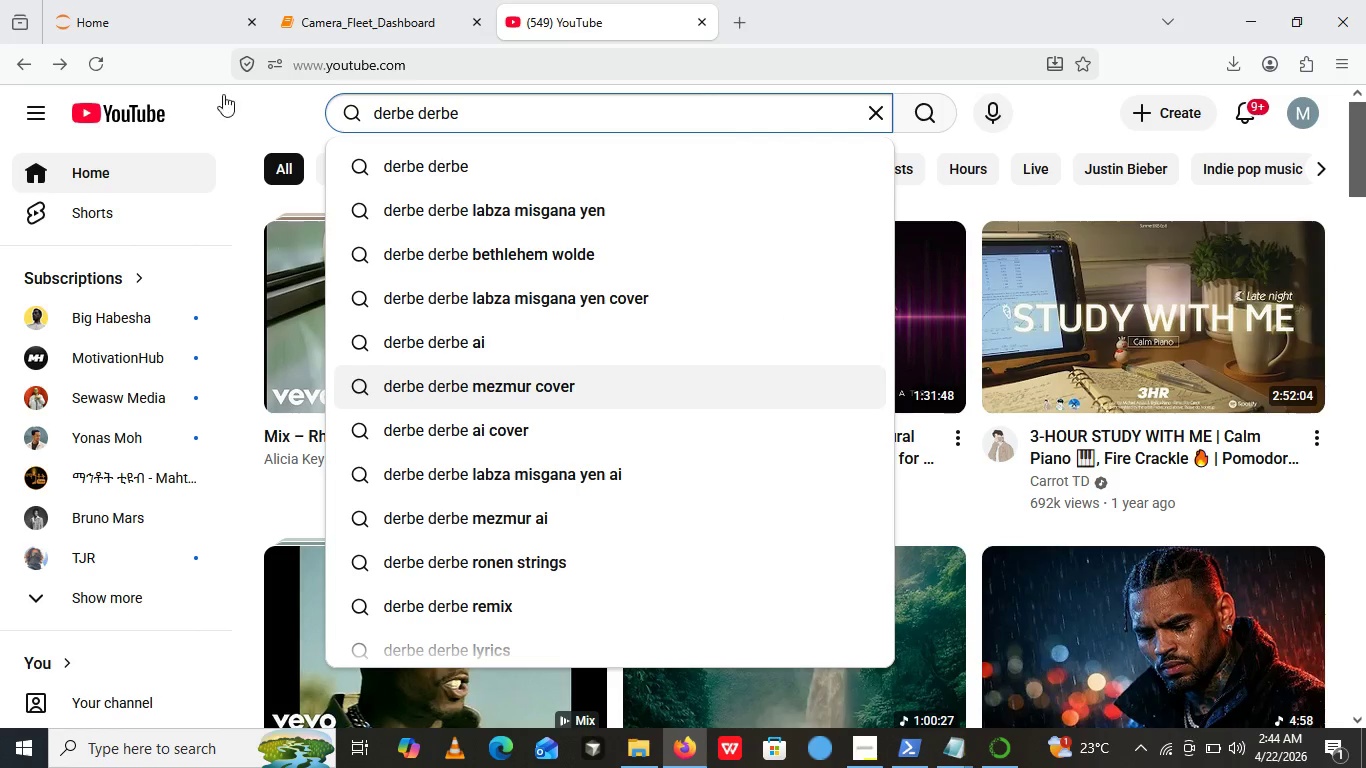 
left_click([236, 104])
 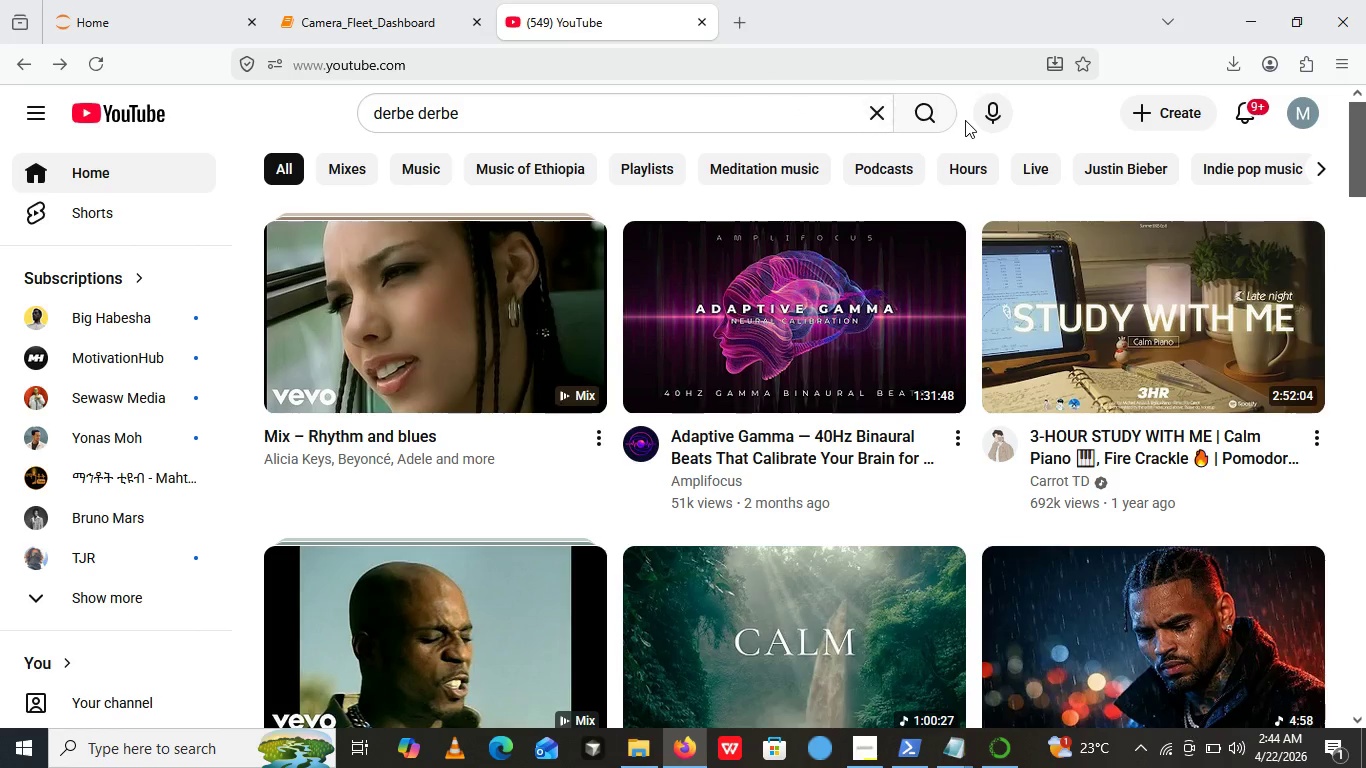 
left_click([934, 102])
 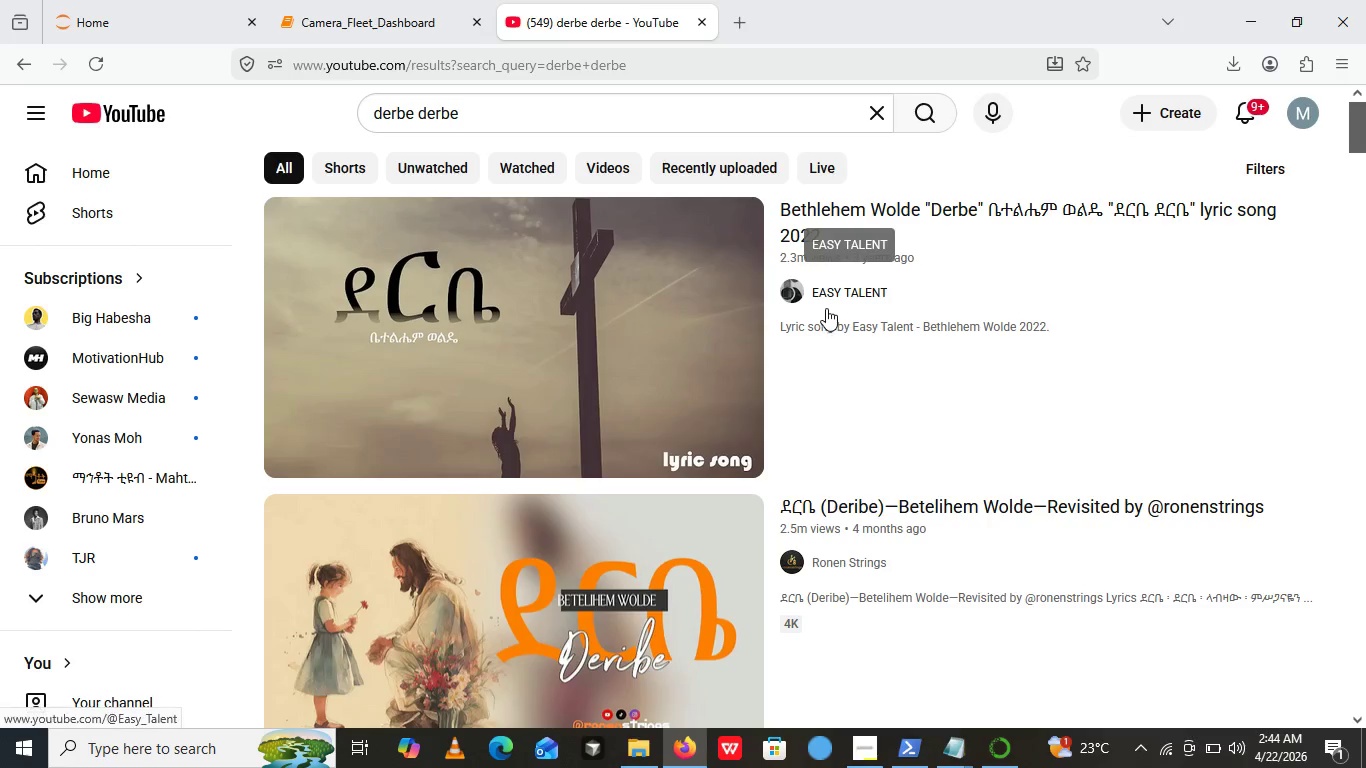 
left_click([497, 387])
 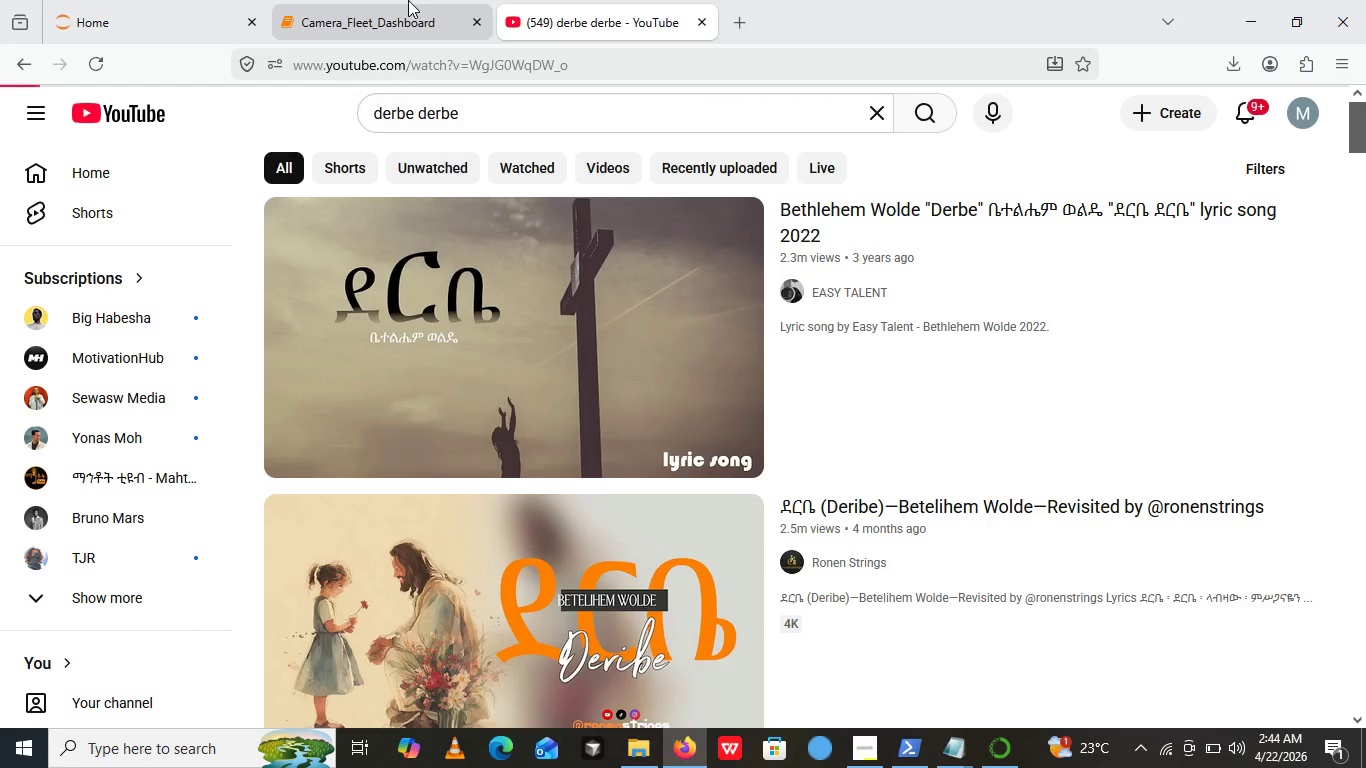 
left_click([408, 0])
 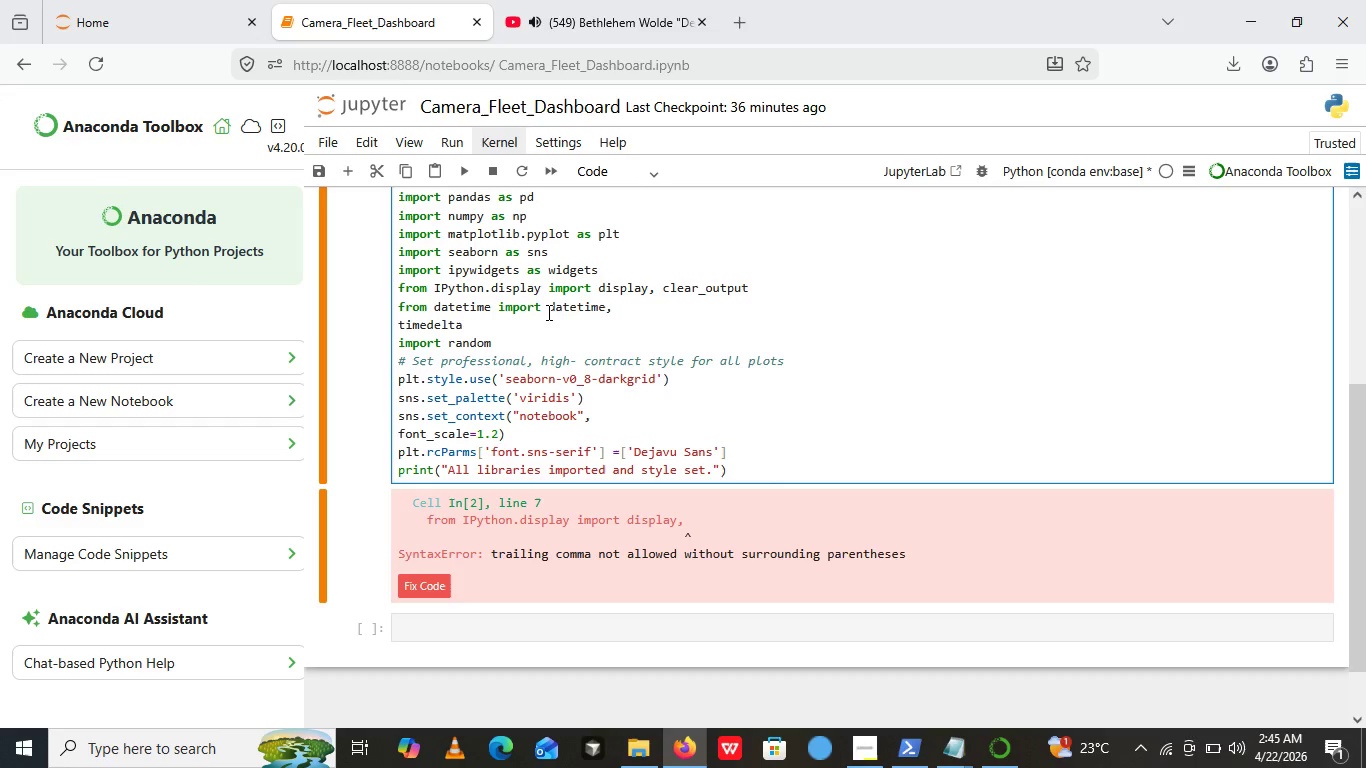 
wait(17.95)
 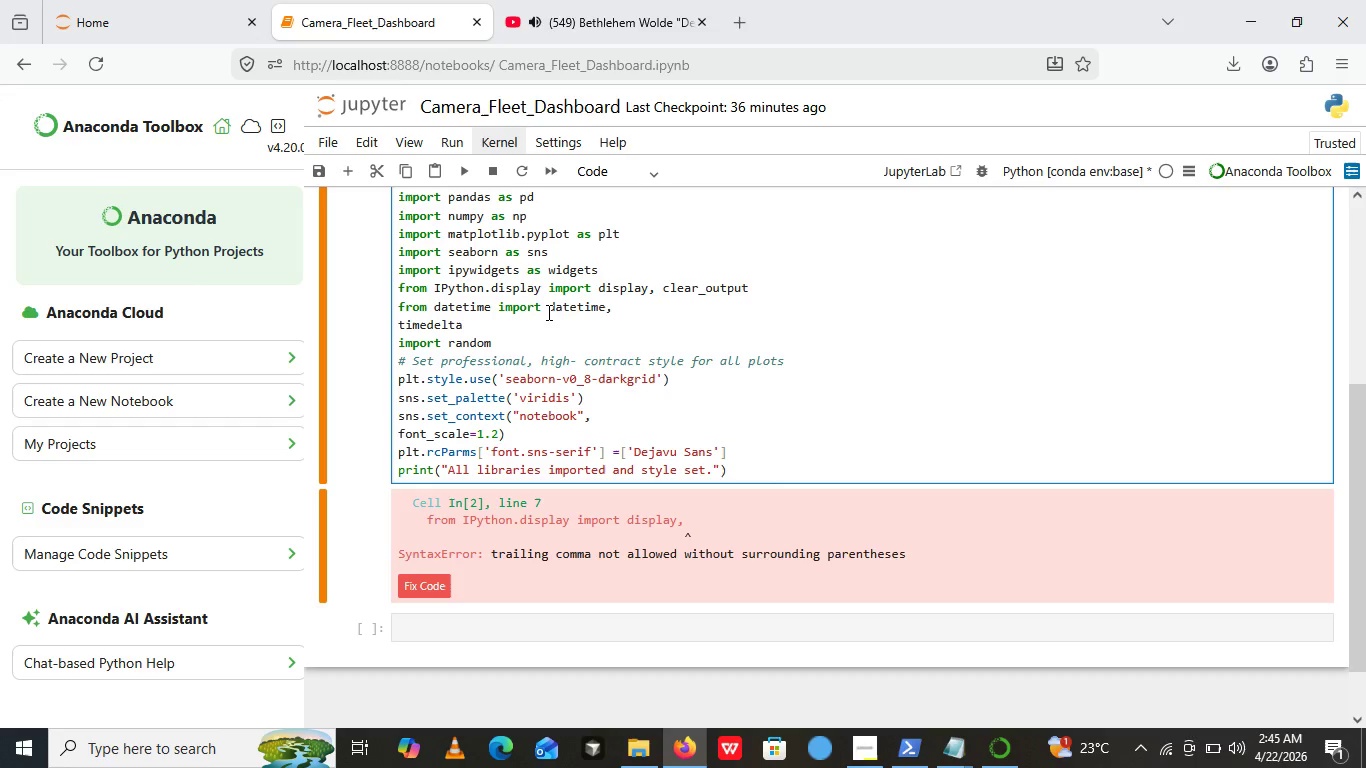 
left_click([472, 168])
 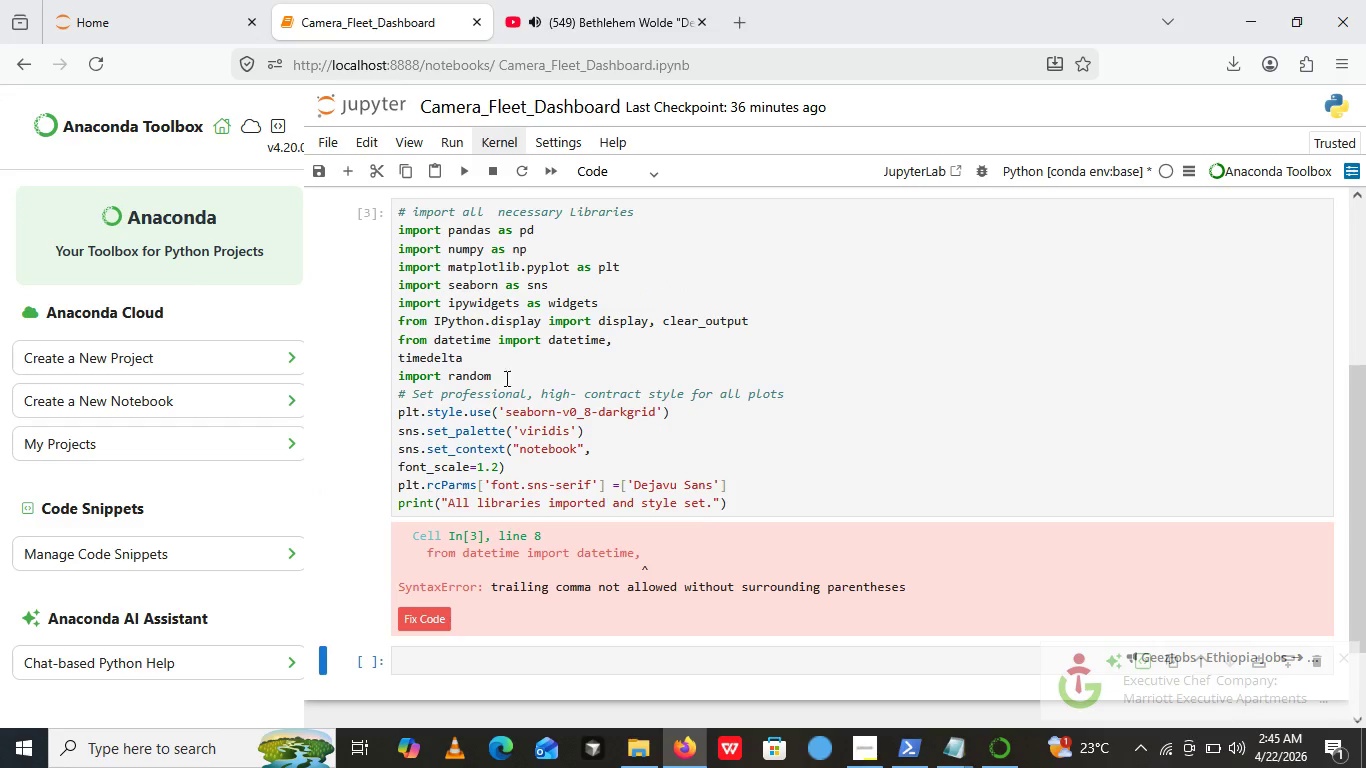 
left_click([395, 364])
 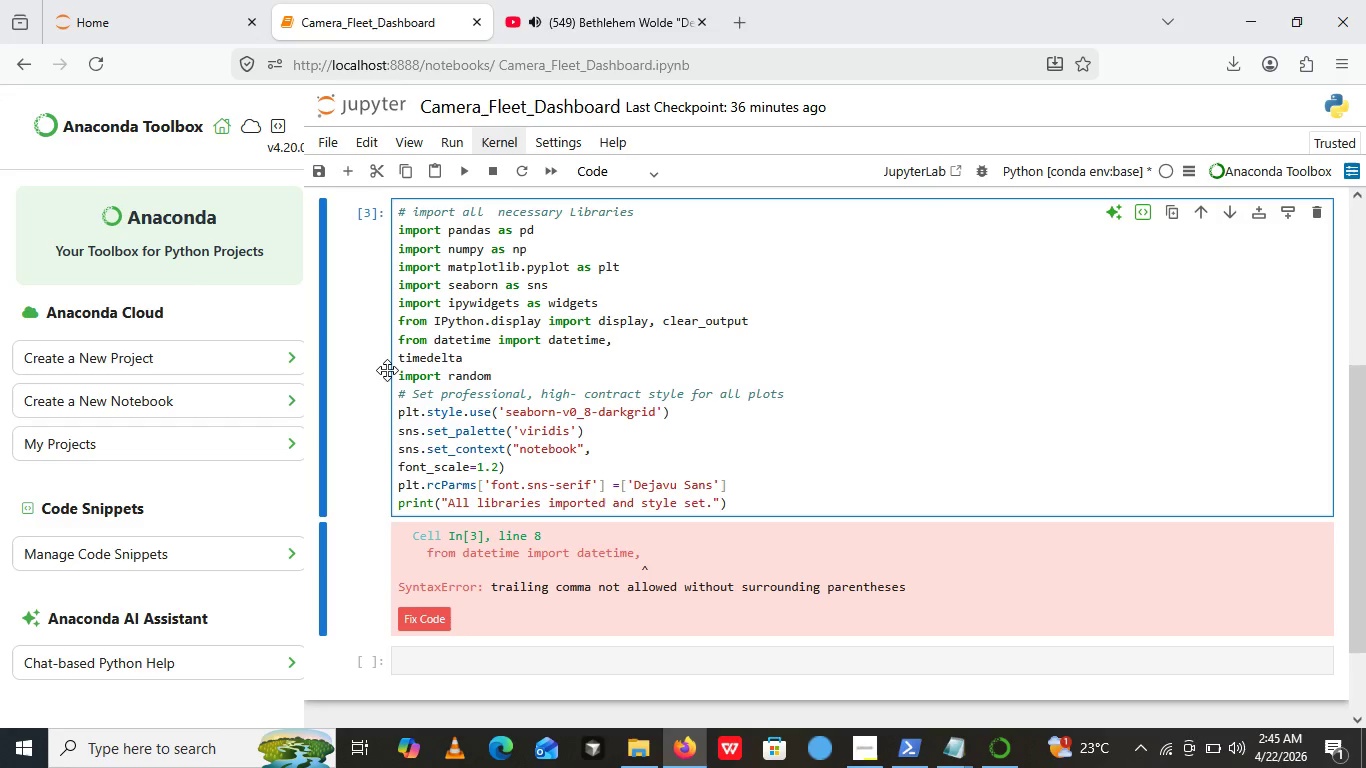 
key(Backspace)
 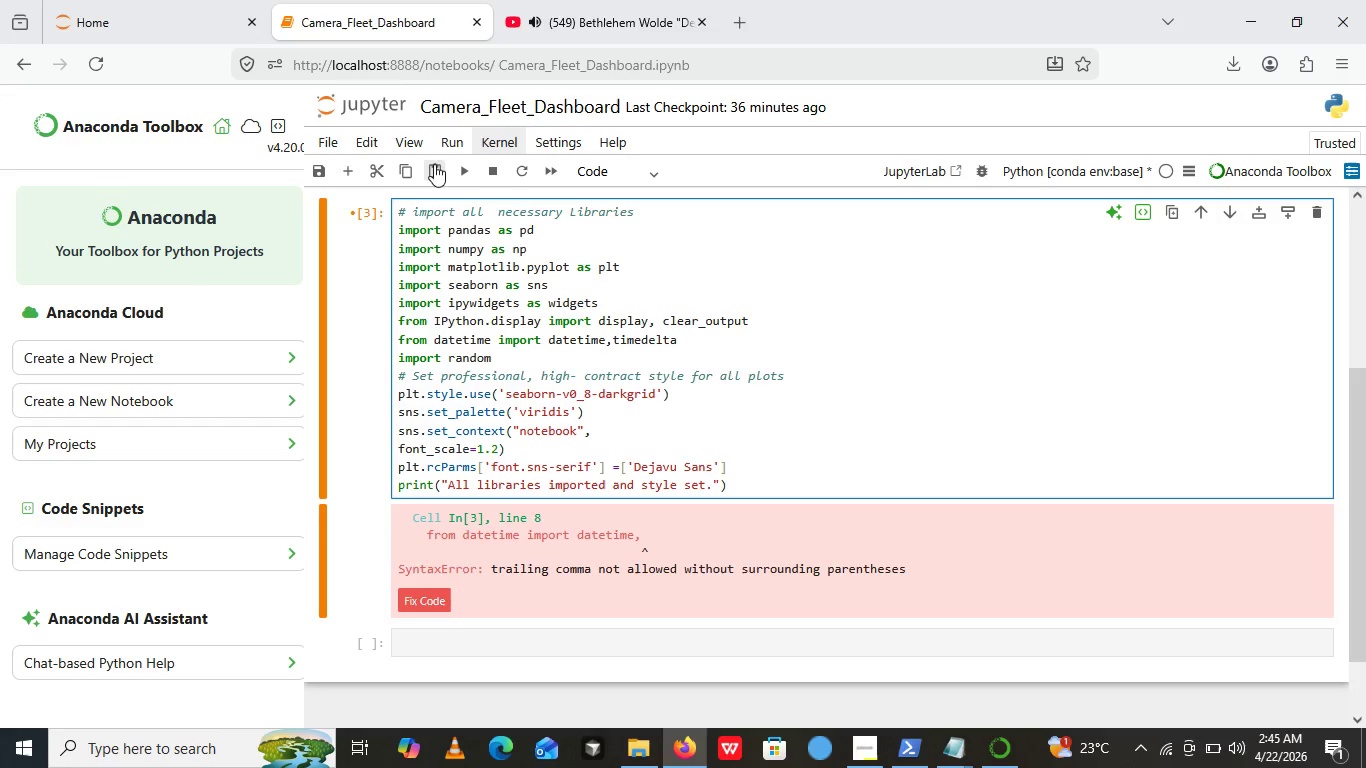 
left_click([469, 168])
 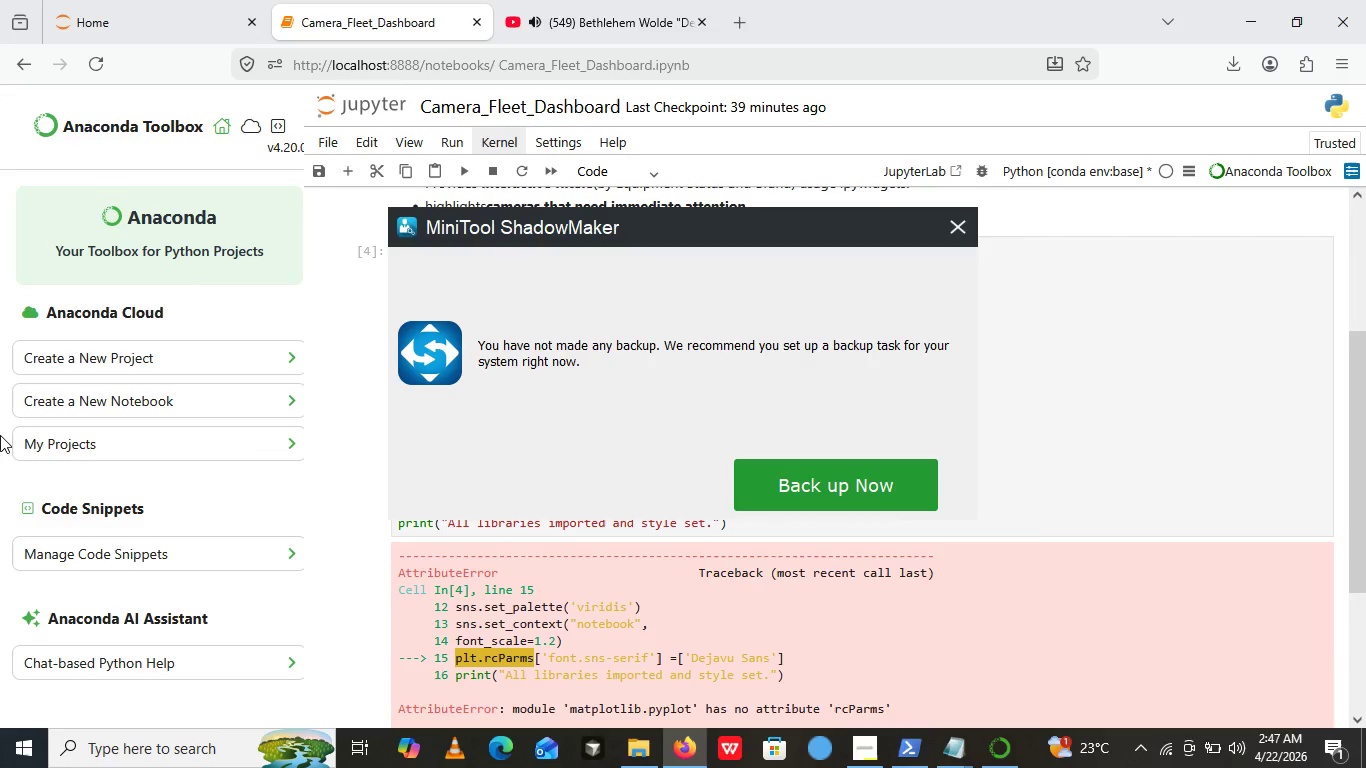 
wait(164.56)
 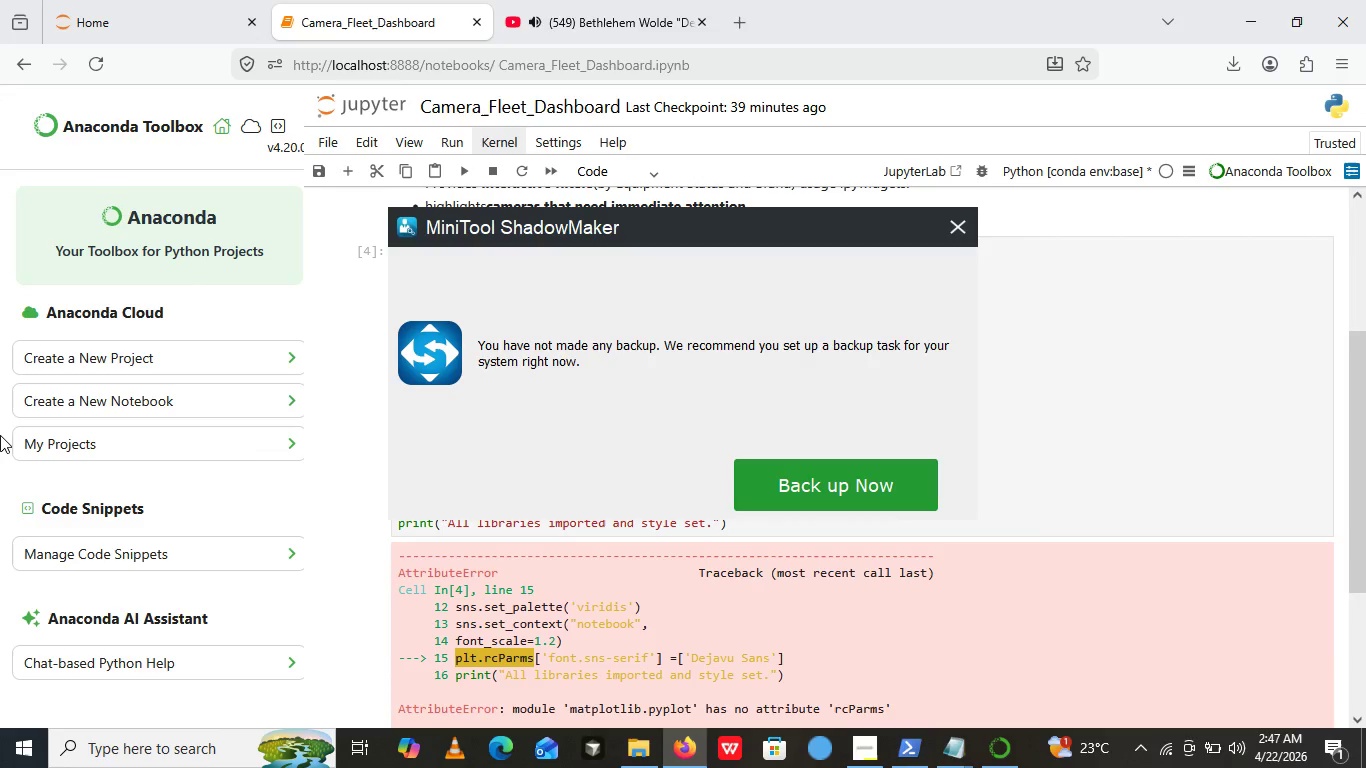 
scroll: coordinate [615, 629], scroll_direction: down, amount: 2.0
 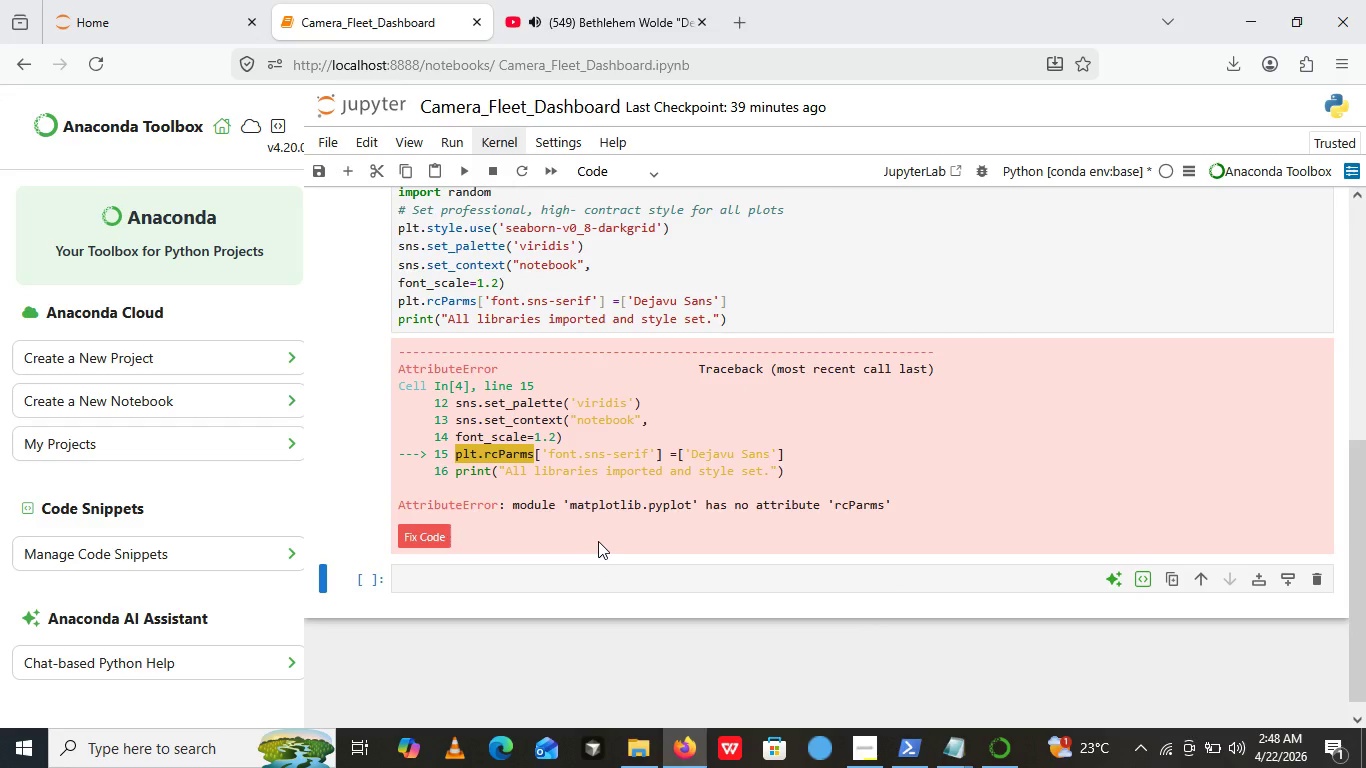 
scroll: coordinate [598, 541], scroll_direction: up, amount: 2.0
 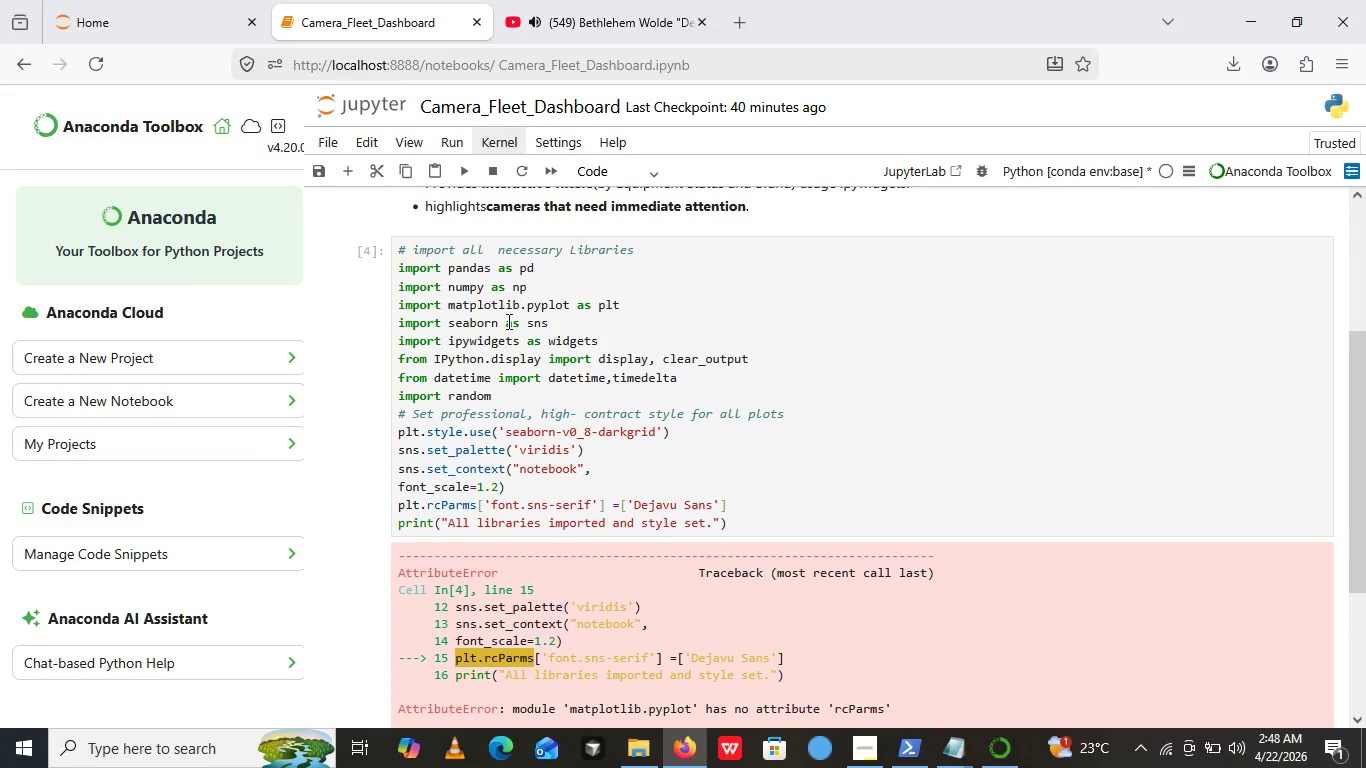 
wait(19.26)
 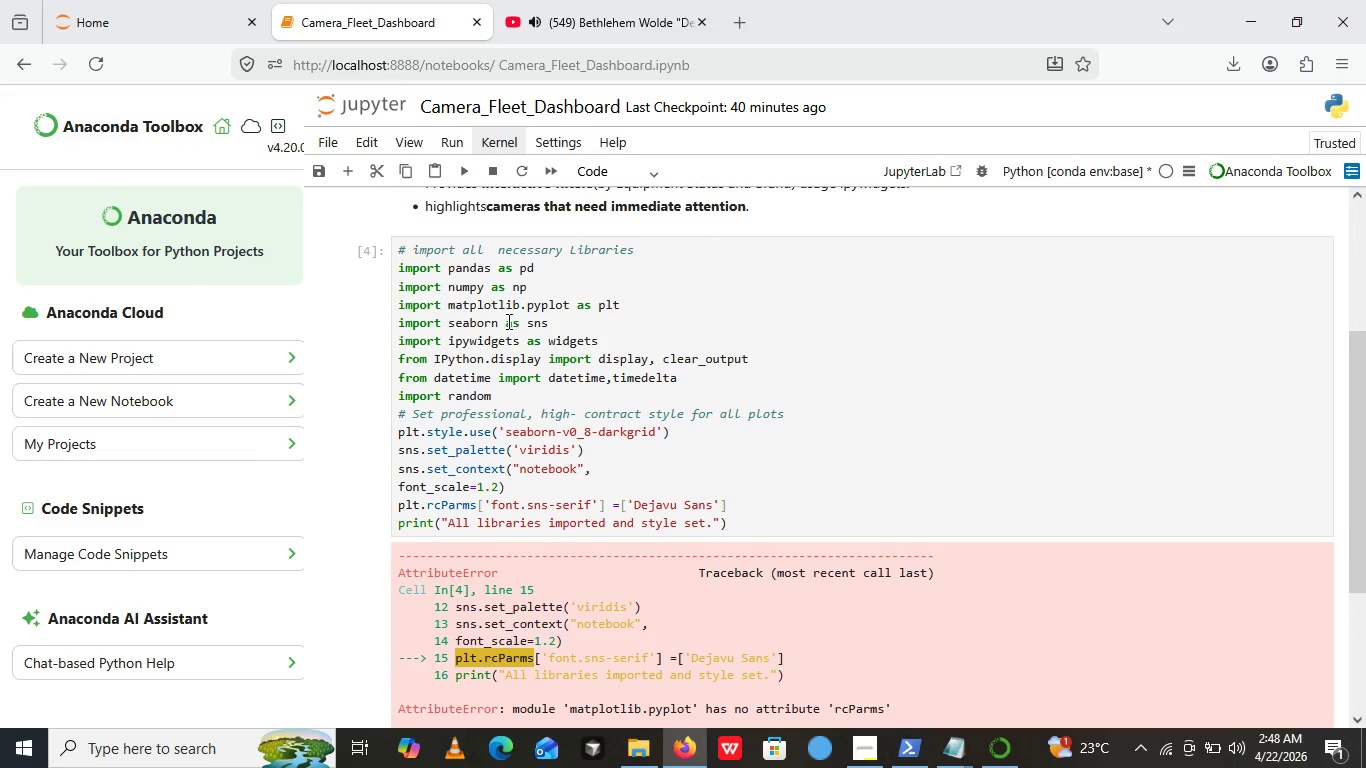 
left_click([584, 16])
 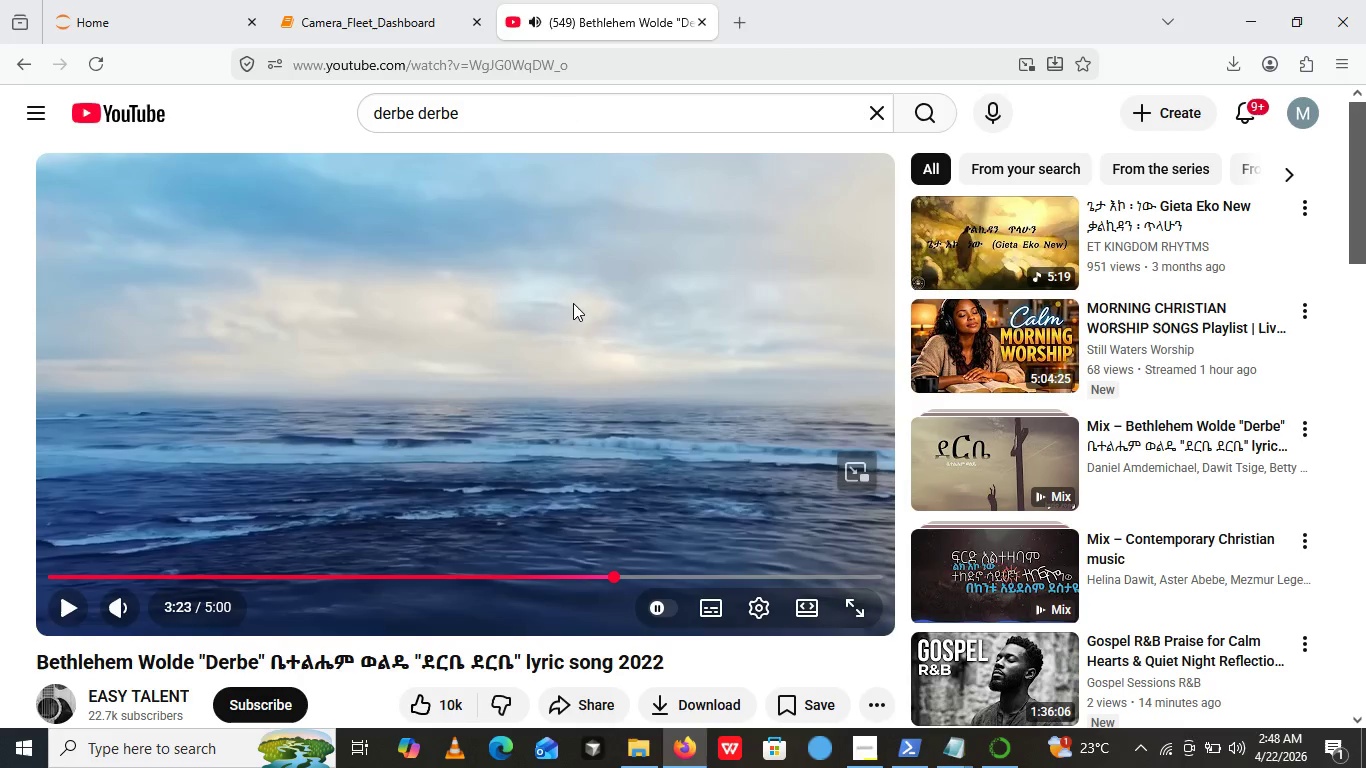 
left_click([573, 303])
 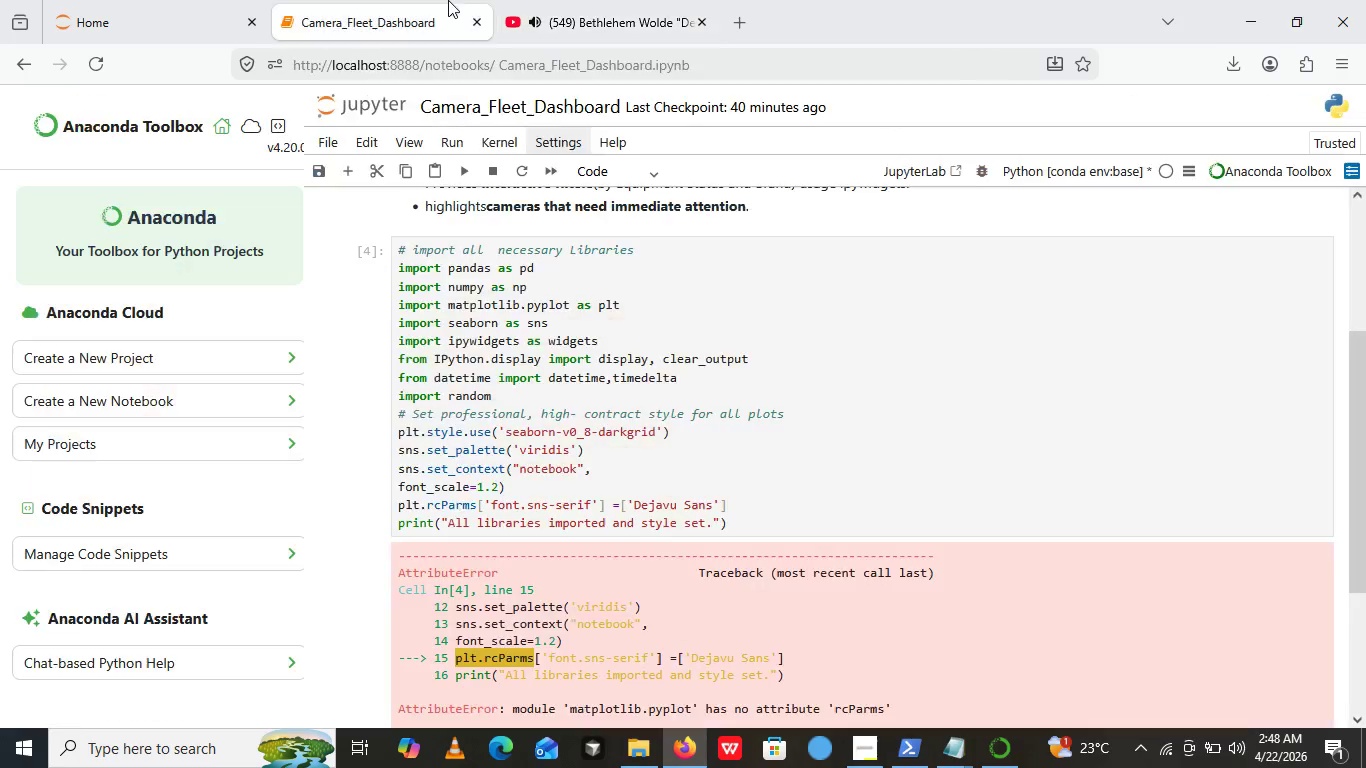 
left_click([448, 0])
 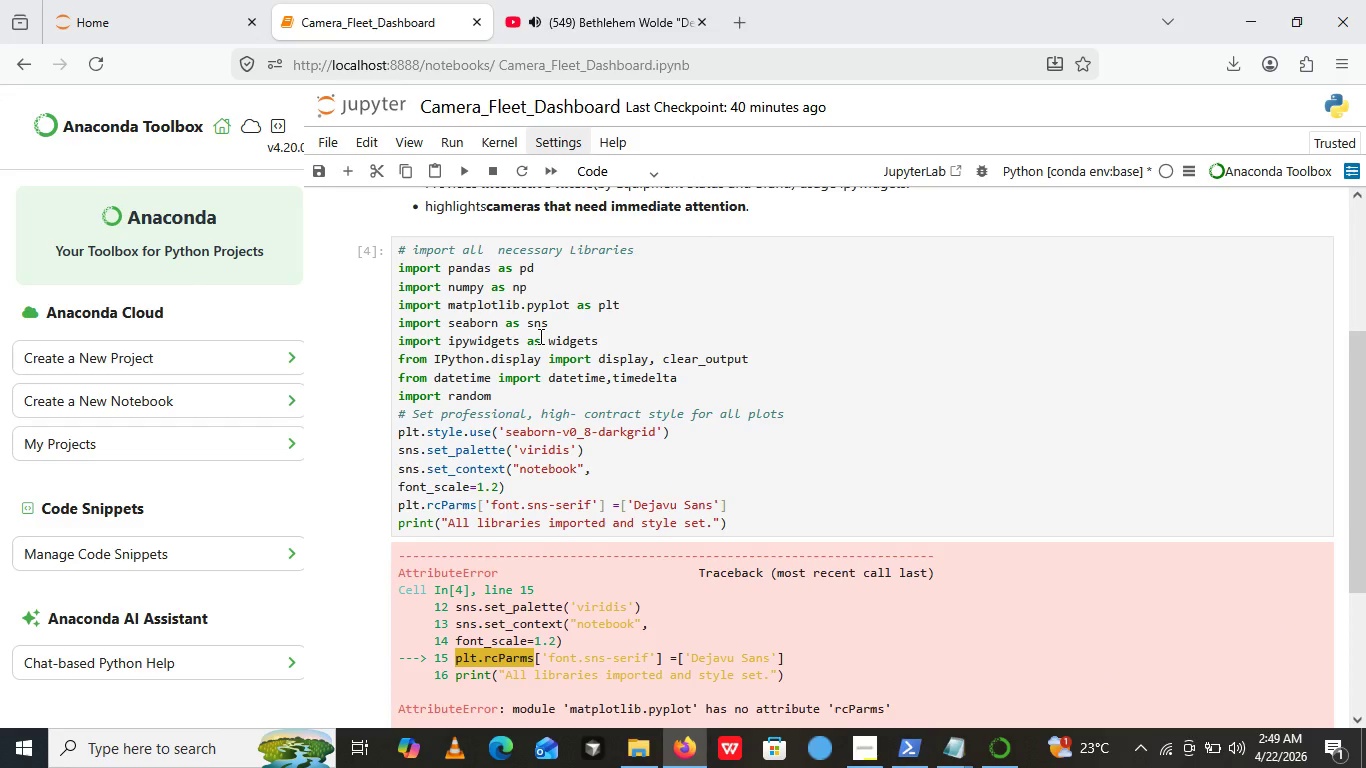 
wait(39.44)
 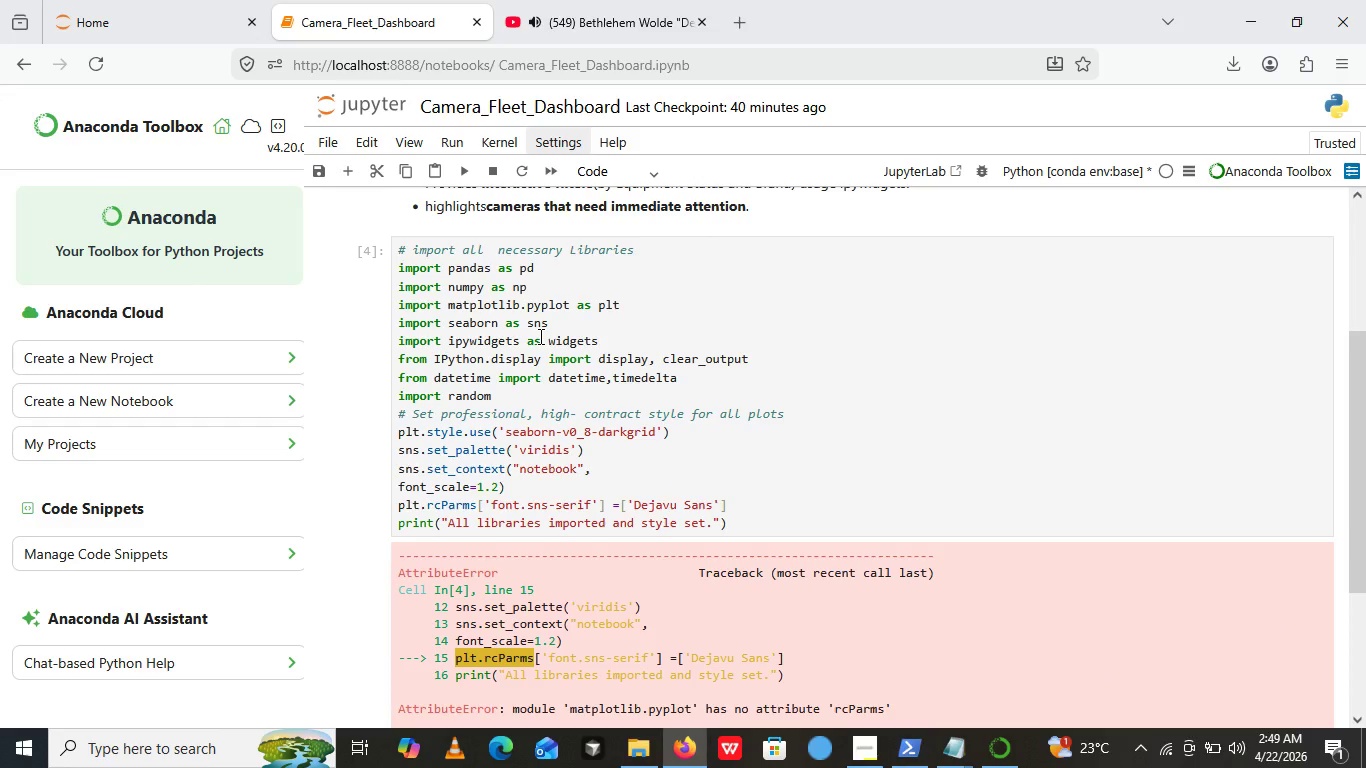 
scroll: coordinate [574, 321], scroll_direction: down, amount: 3.0
 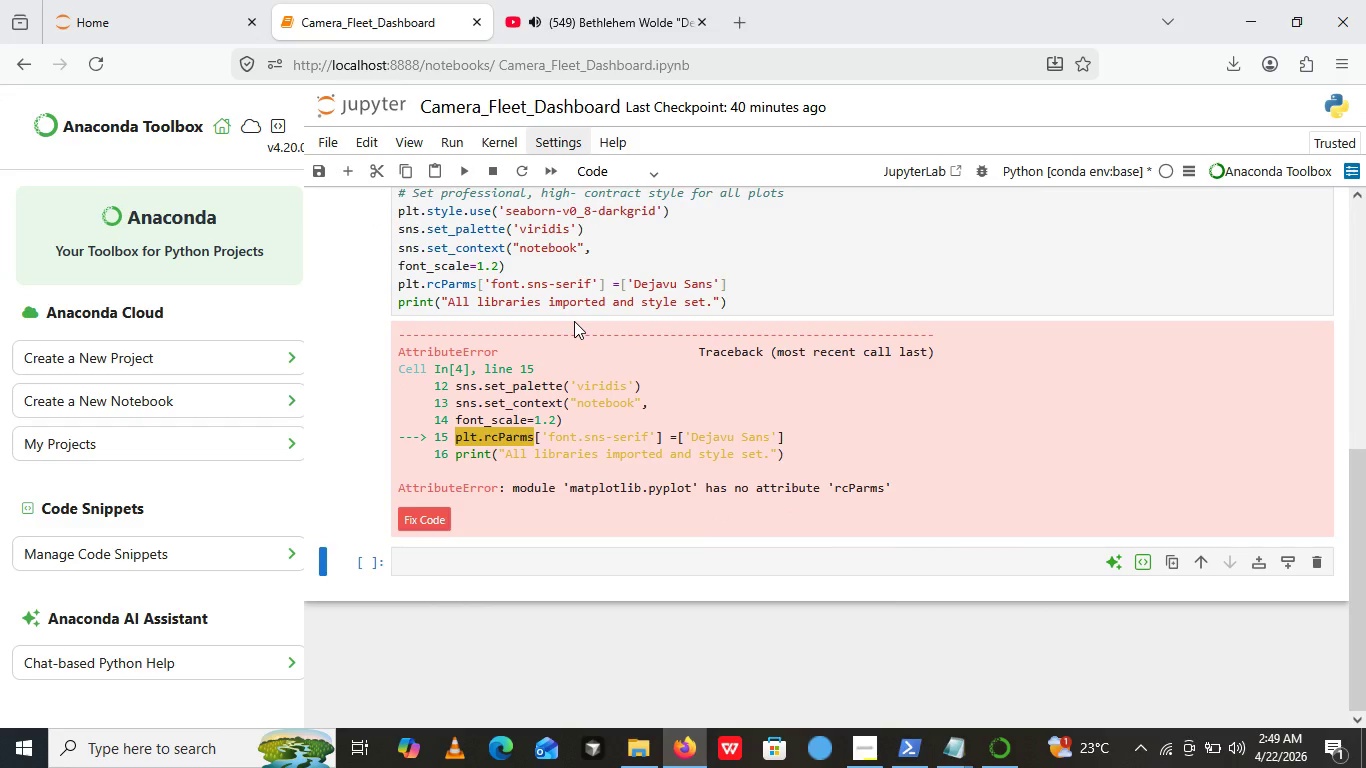 
wait(5.37)
 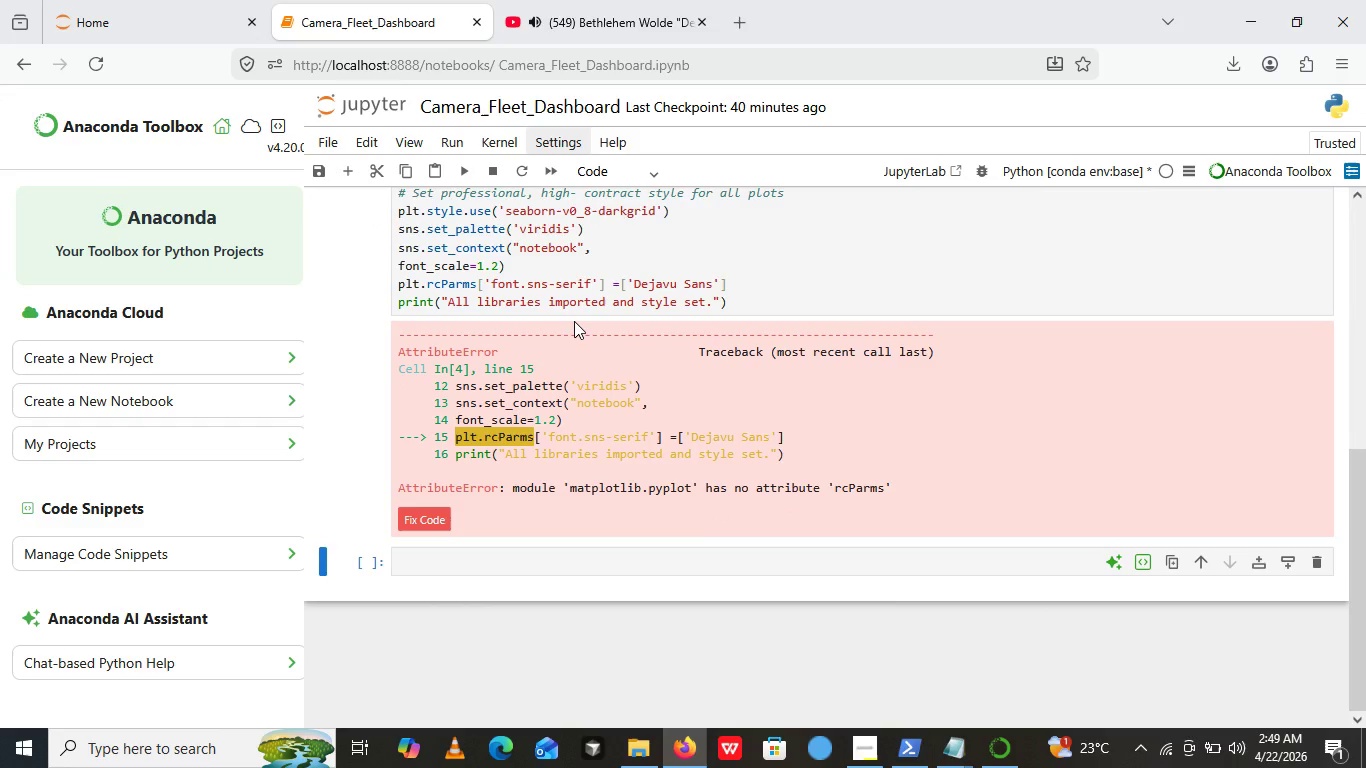 
scroll: coordinate [509, 326], scroll_direction: up, amount: 1.0
 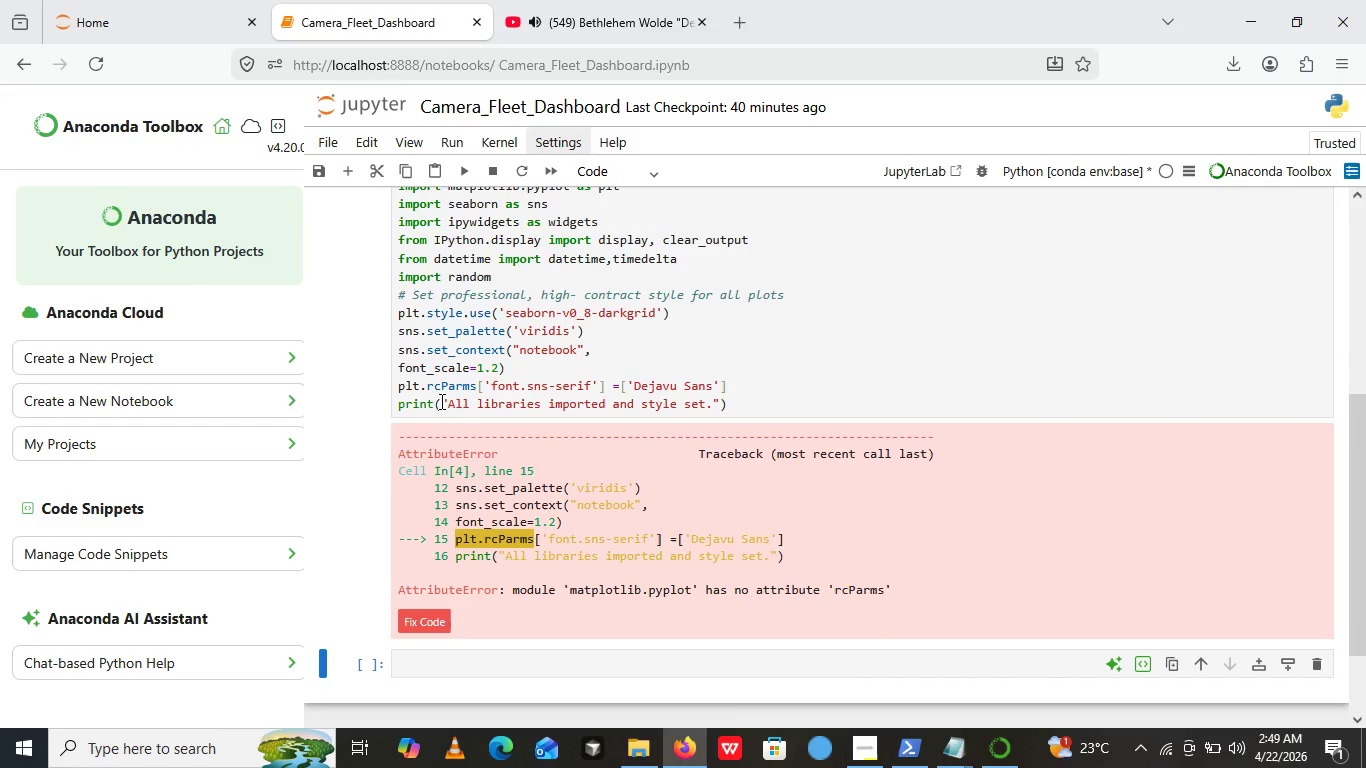 
wait(6.78)
 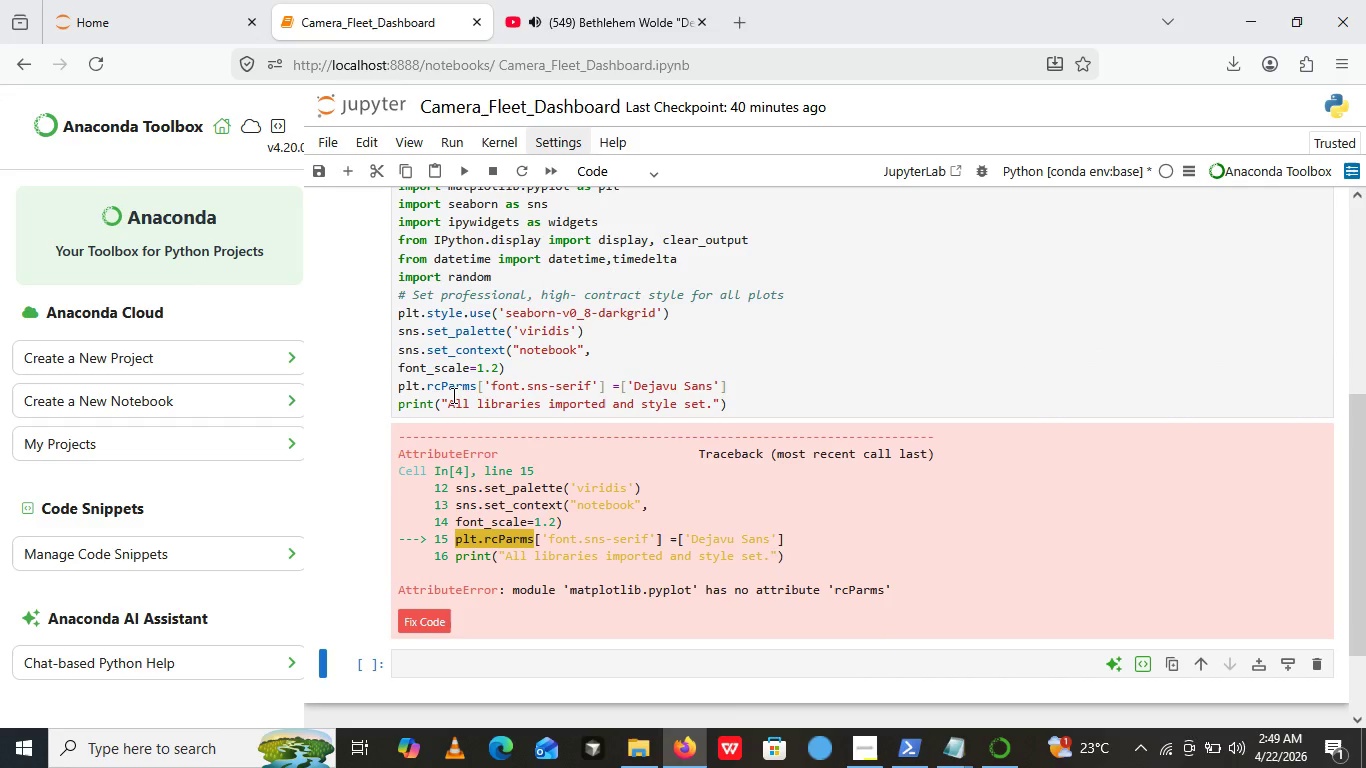 
left_click([459, 385])
 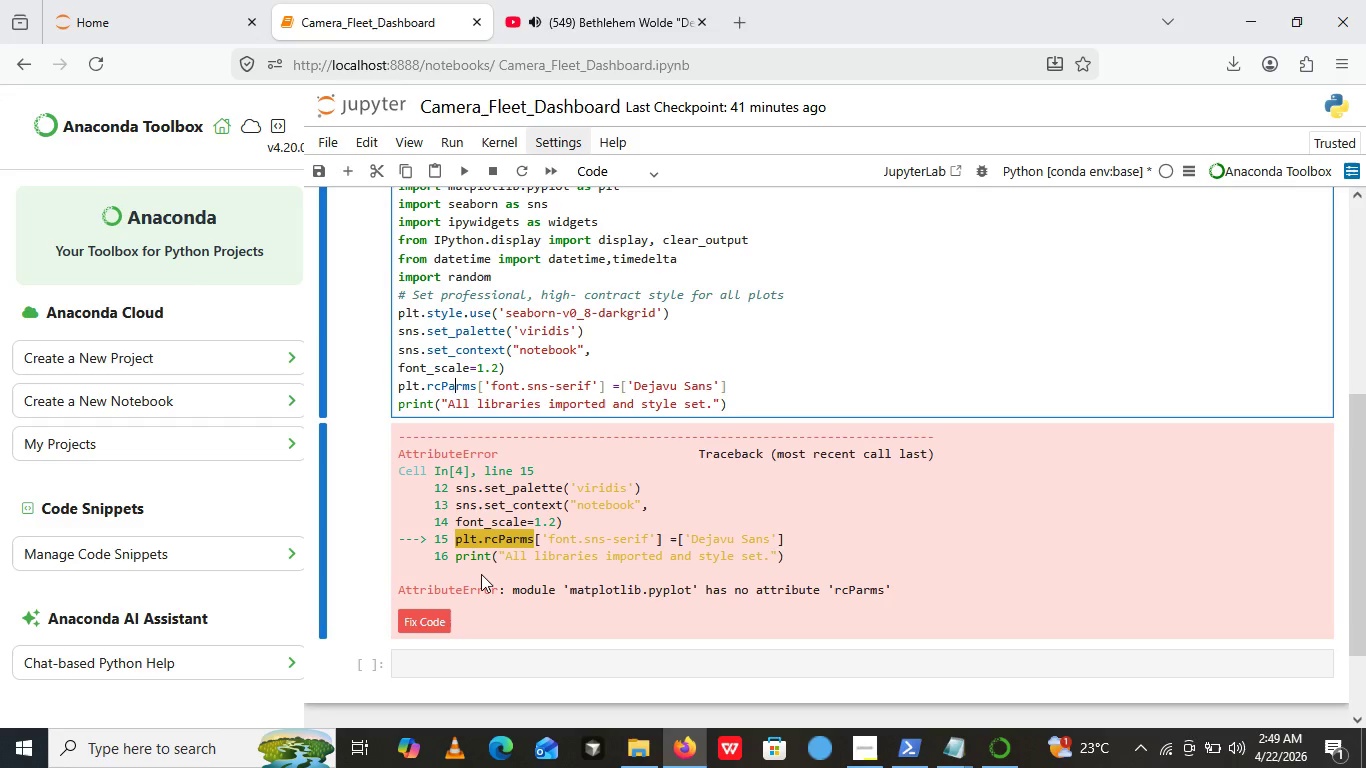 
key(ArrowRight)
 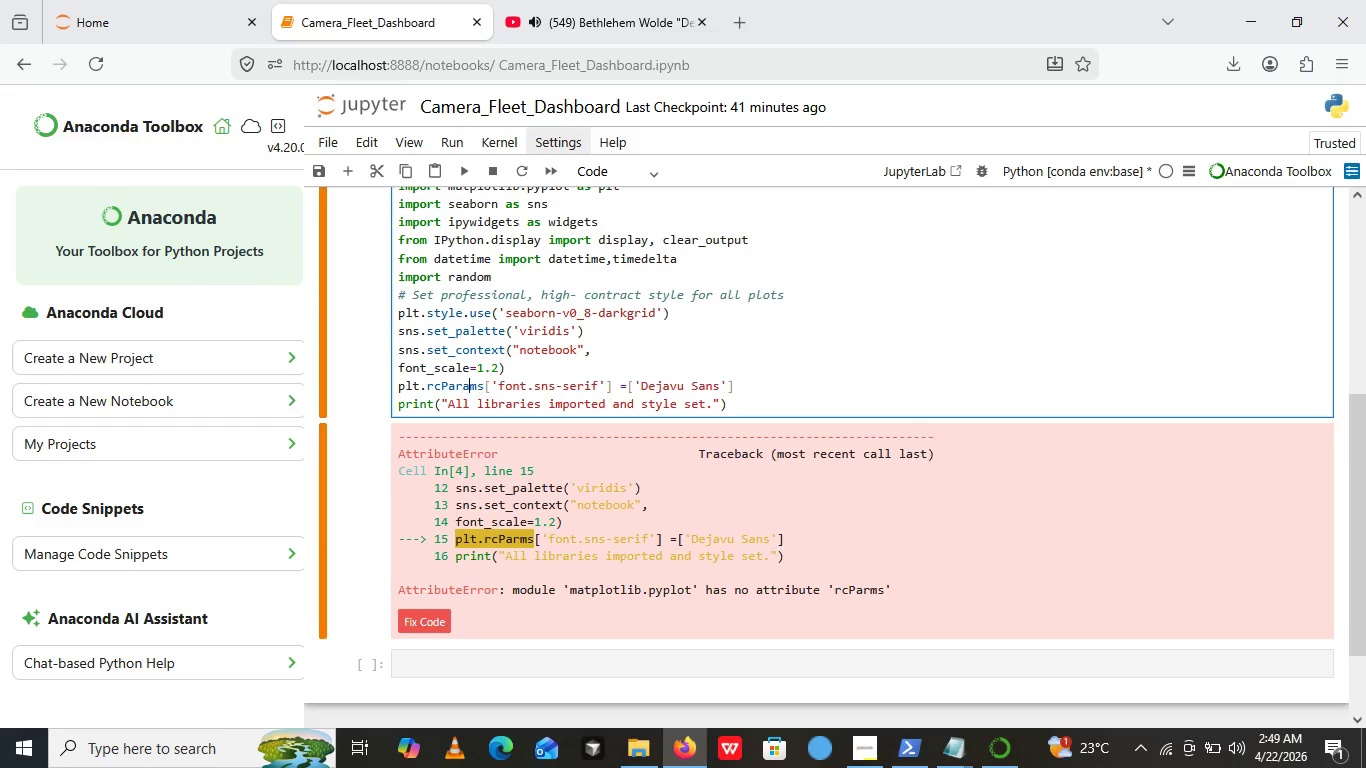 
key(A)
 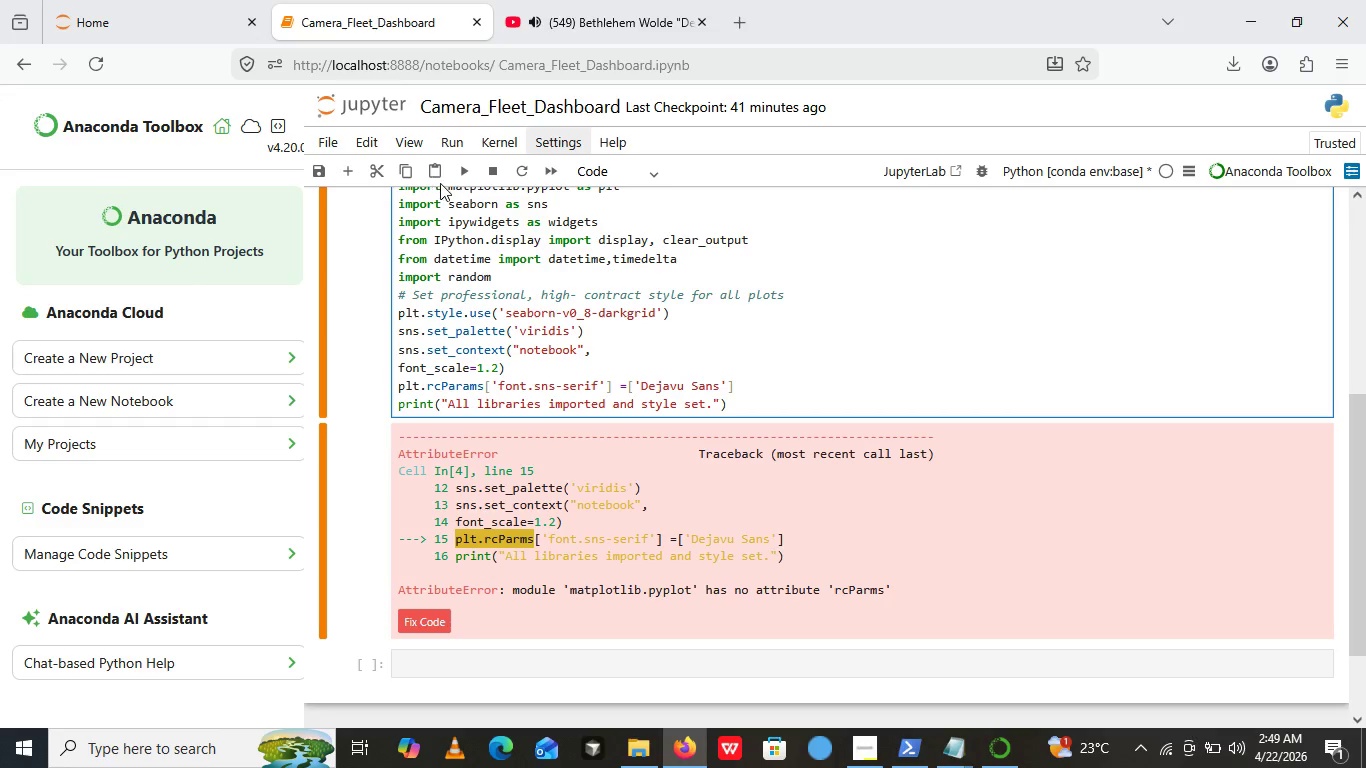 
left_click([457, 177])
 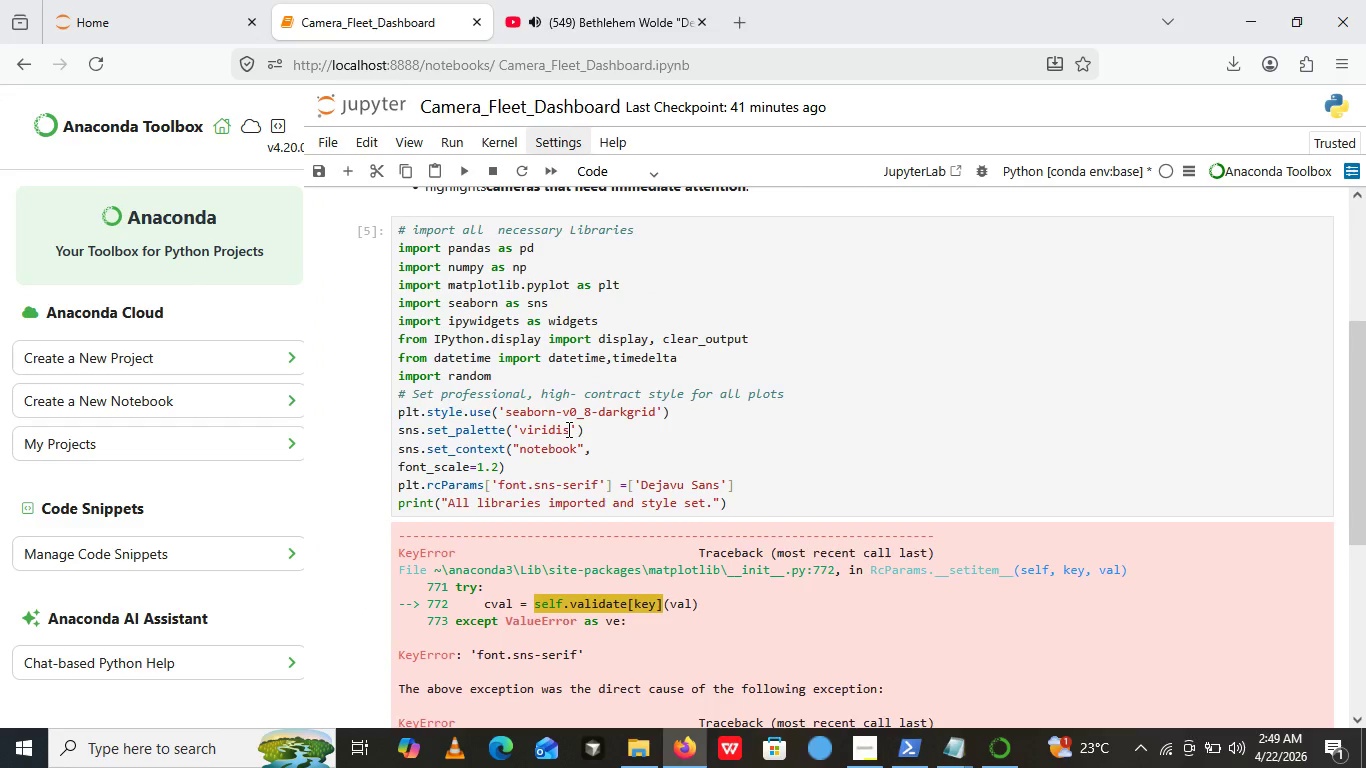 
scroll: coordinate [585, 552], scroll_direction: down, amount: 4.0
 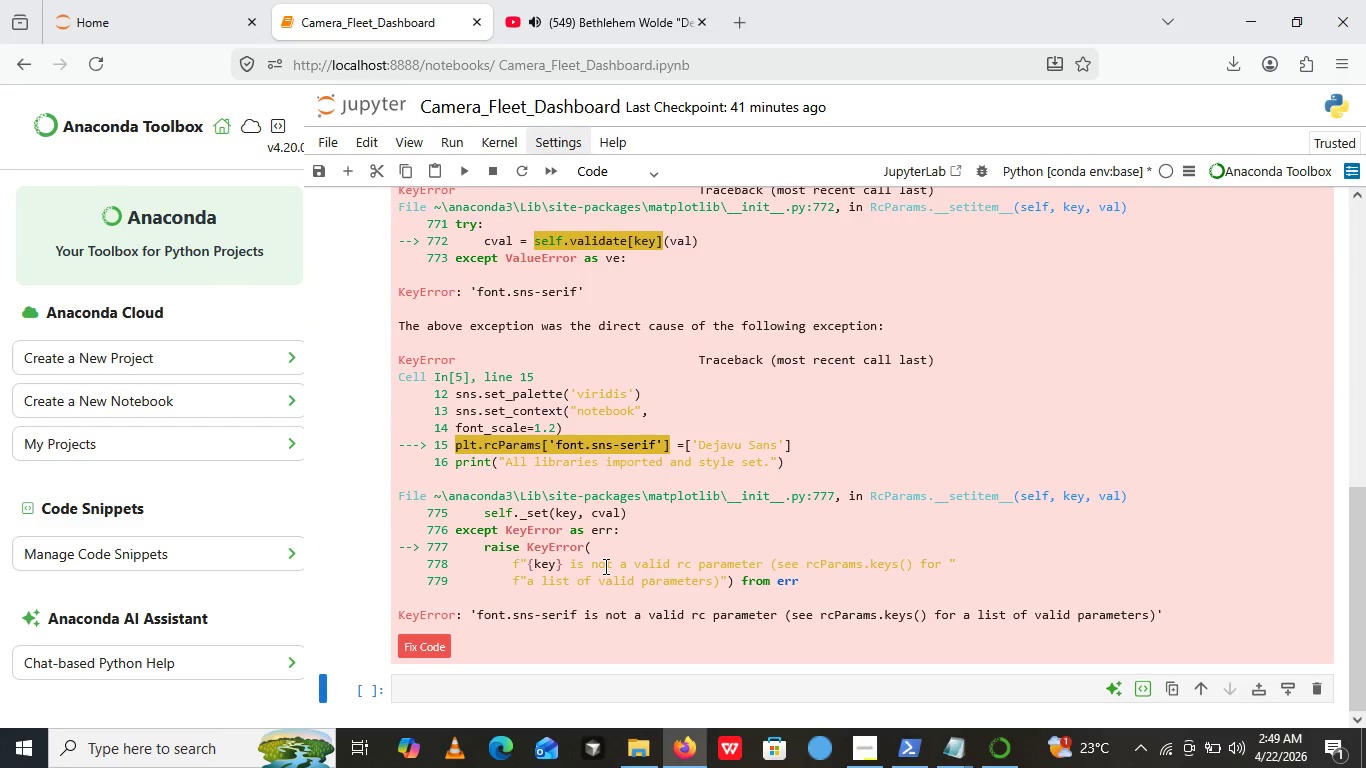 
scroll: coordinate [604, 566], scroll_direction: up, amount: 3.0
 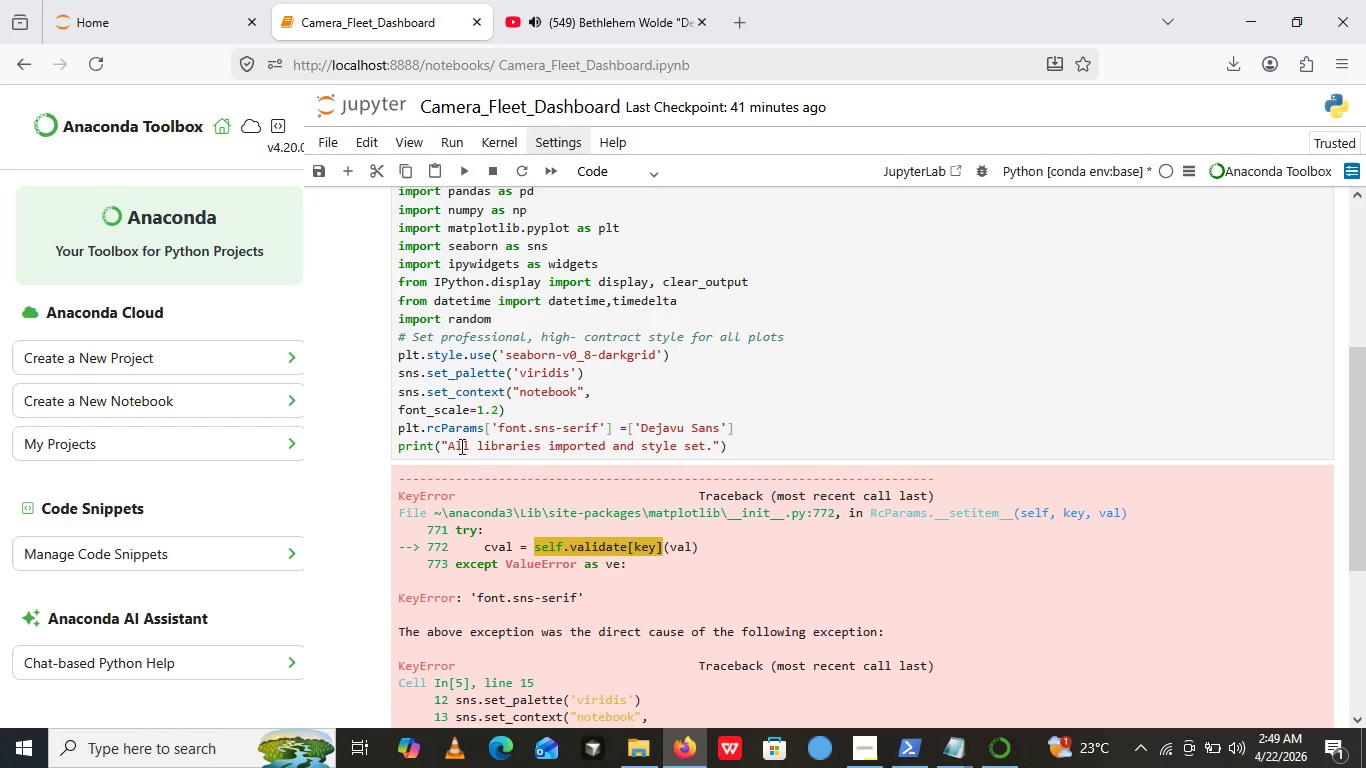 
wait(7.28)
 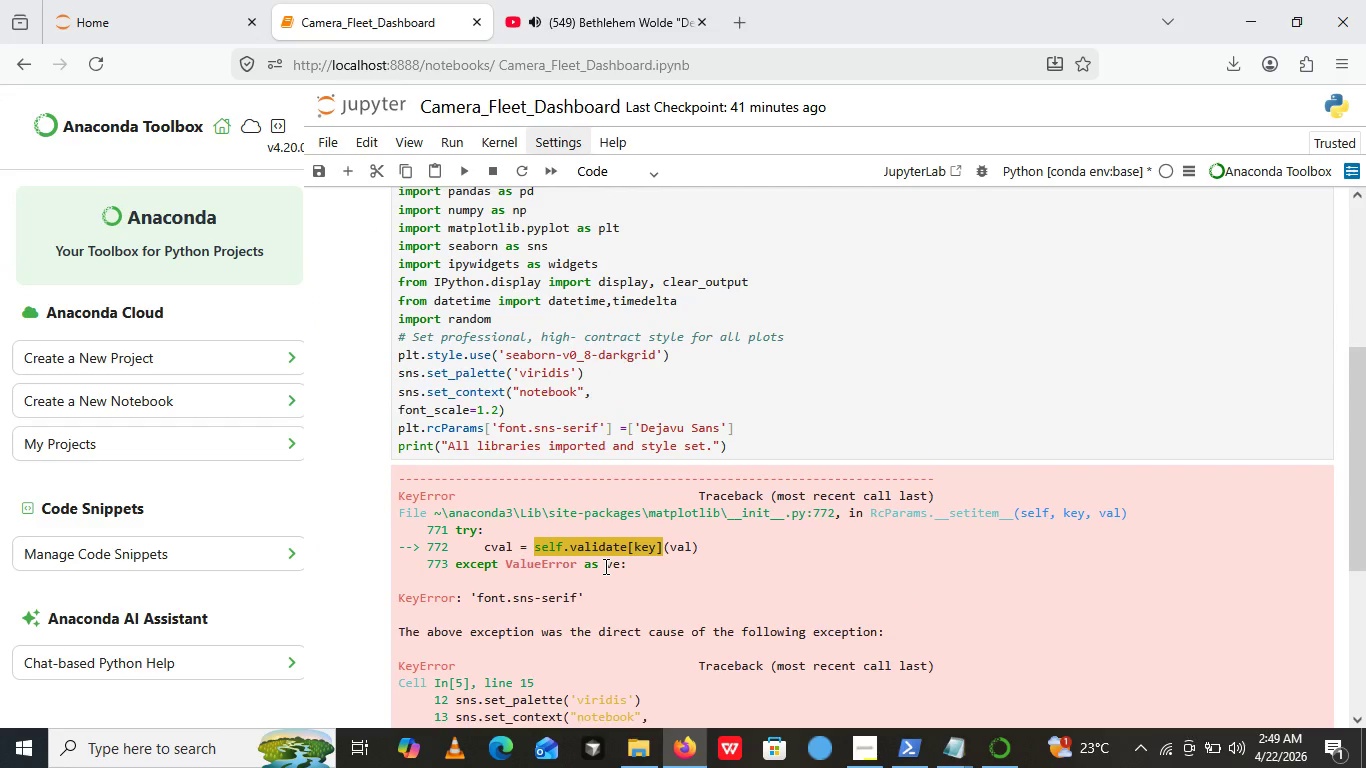 
left_click([402, 412])
 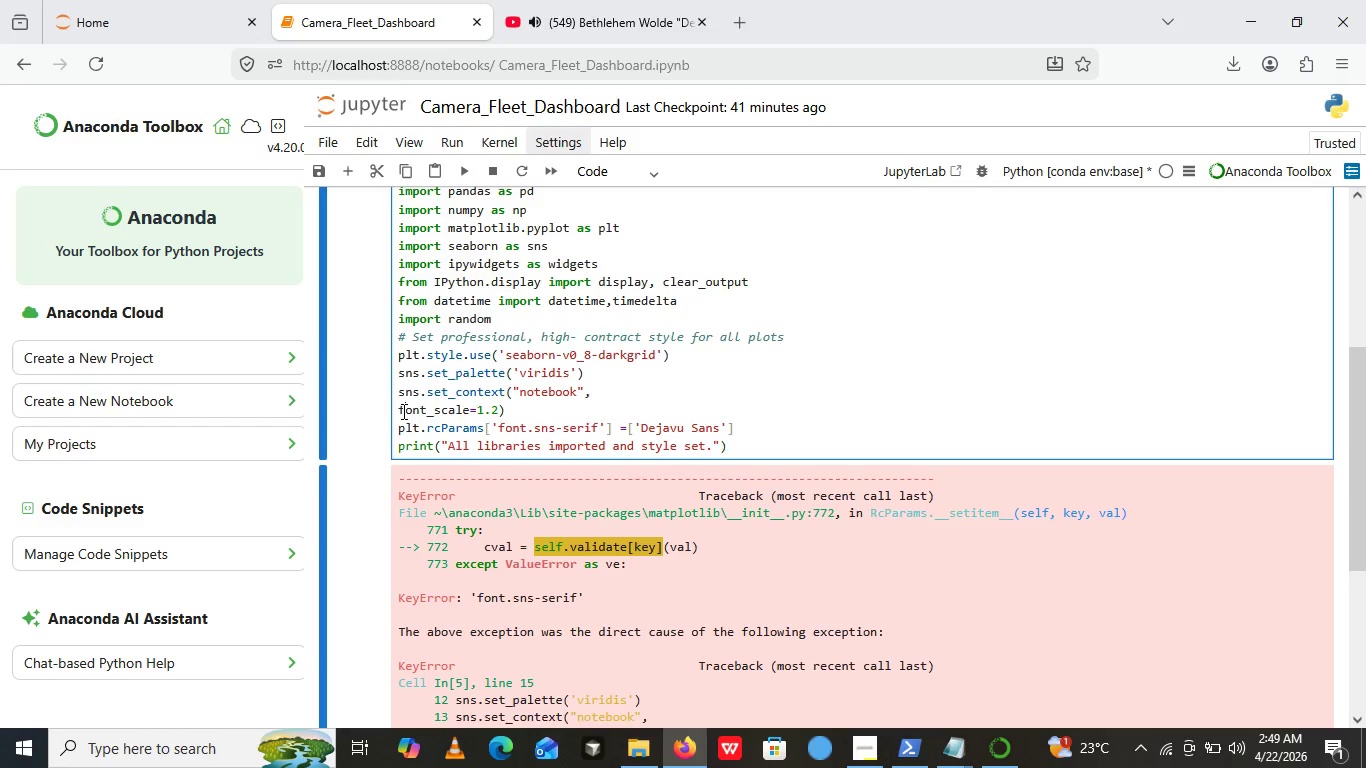 
key(ArrowLeft)
 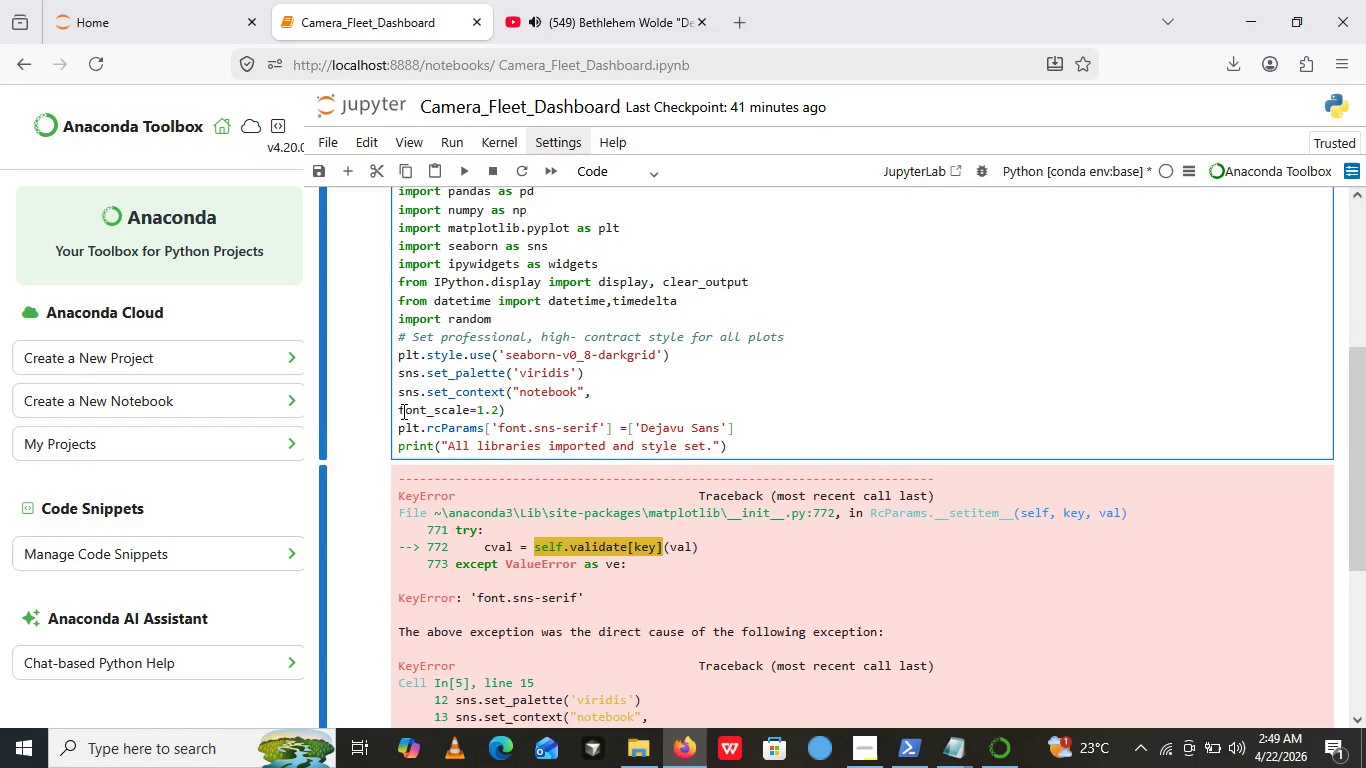 
key(Backspace)
 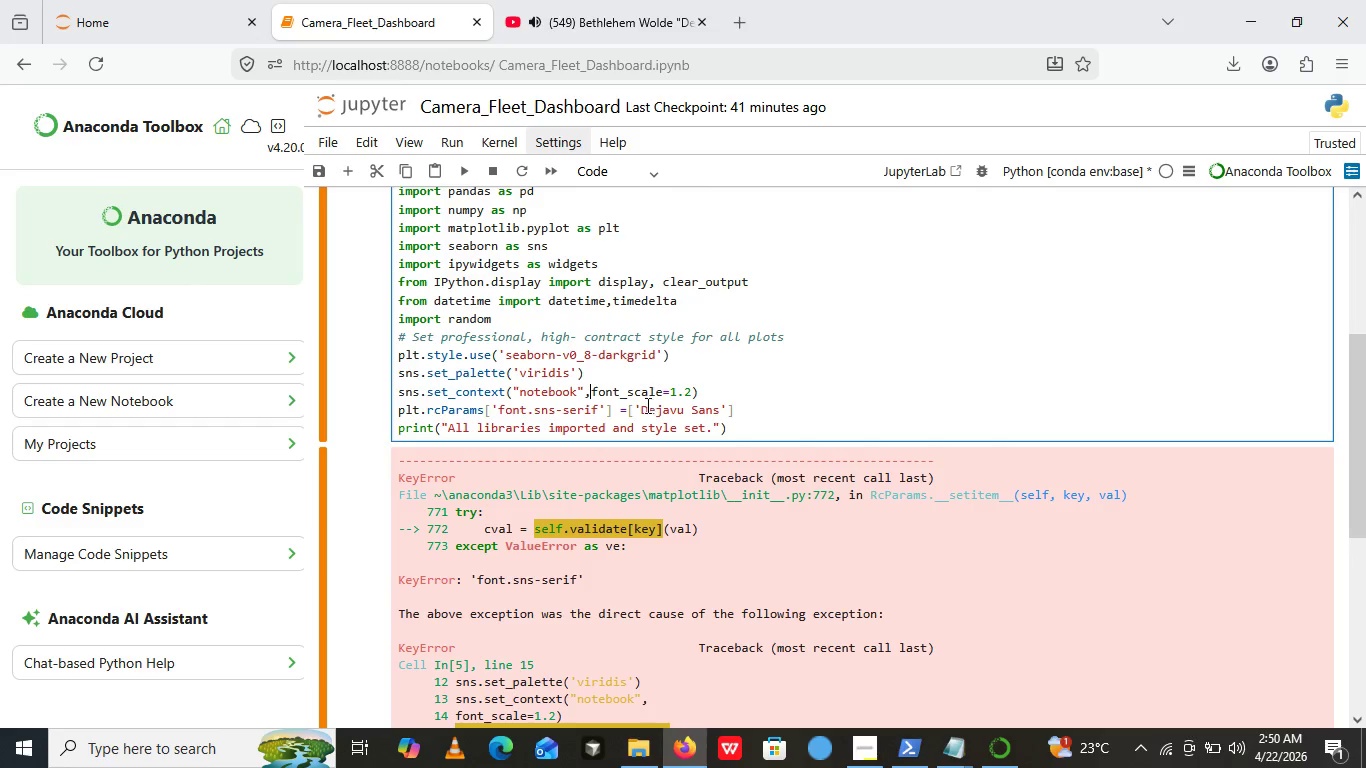 
wait(27.84)
 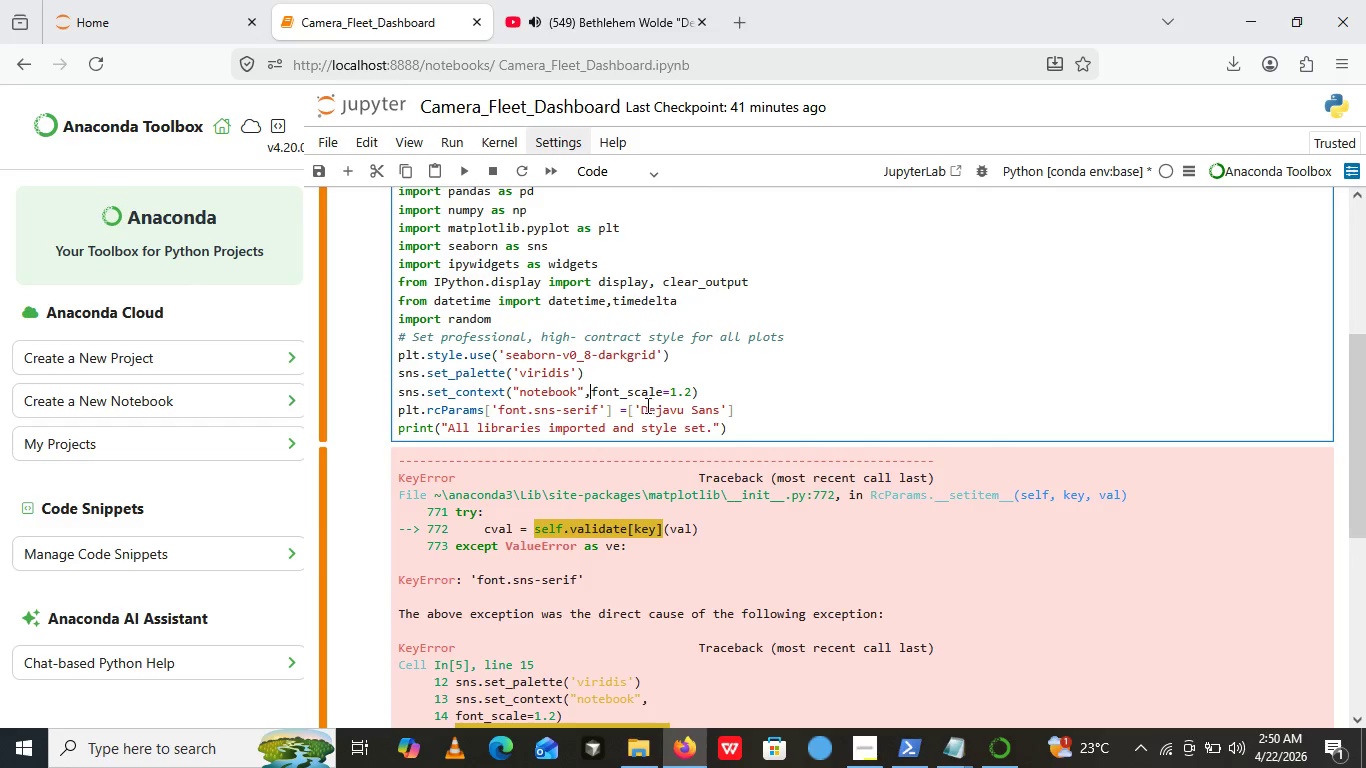 
left_click([460, 170])
 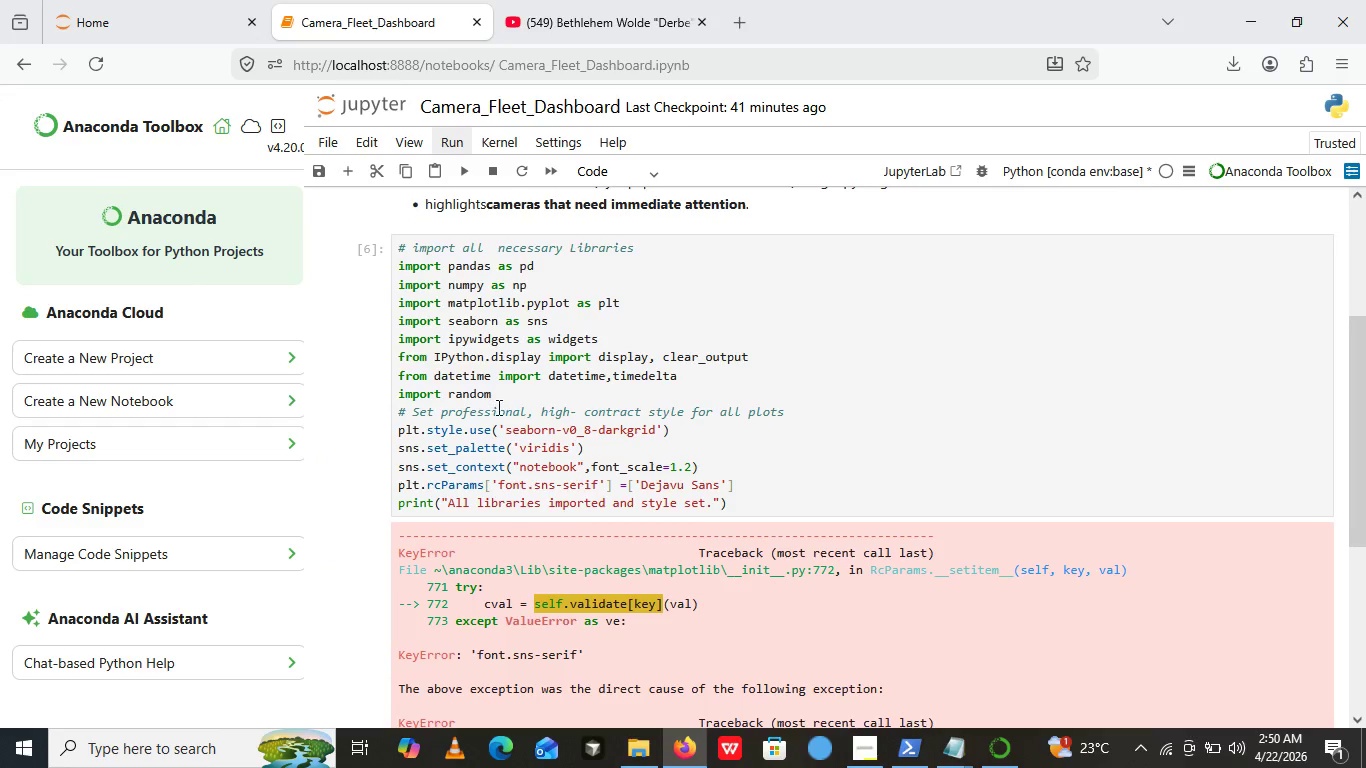 
scroll: coordinate [496, 498], scroll_direction: down, amount: 5.0
 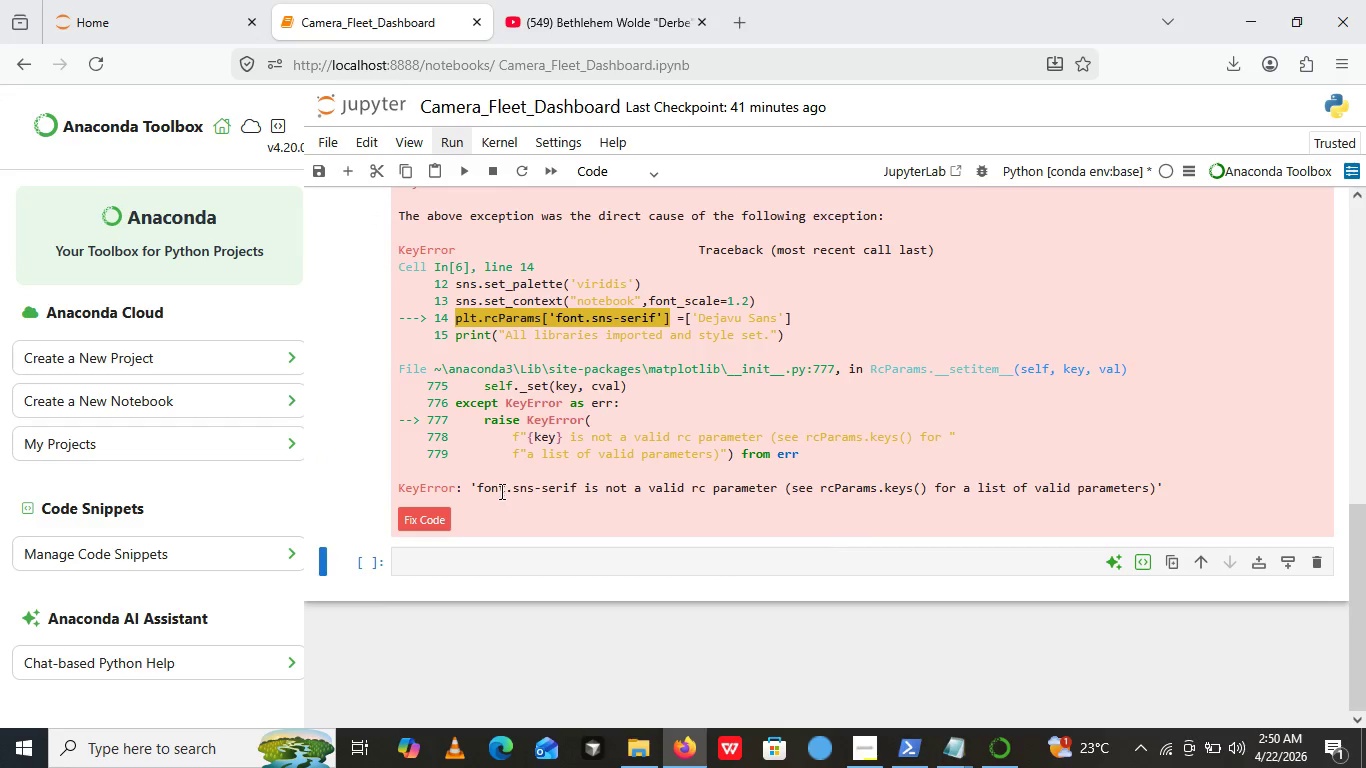 
scroll: coordinate [507, 514], scroll_direction: up, amount: 4.0
 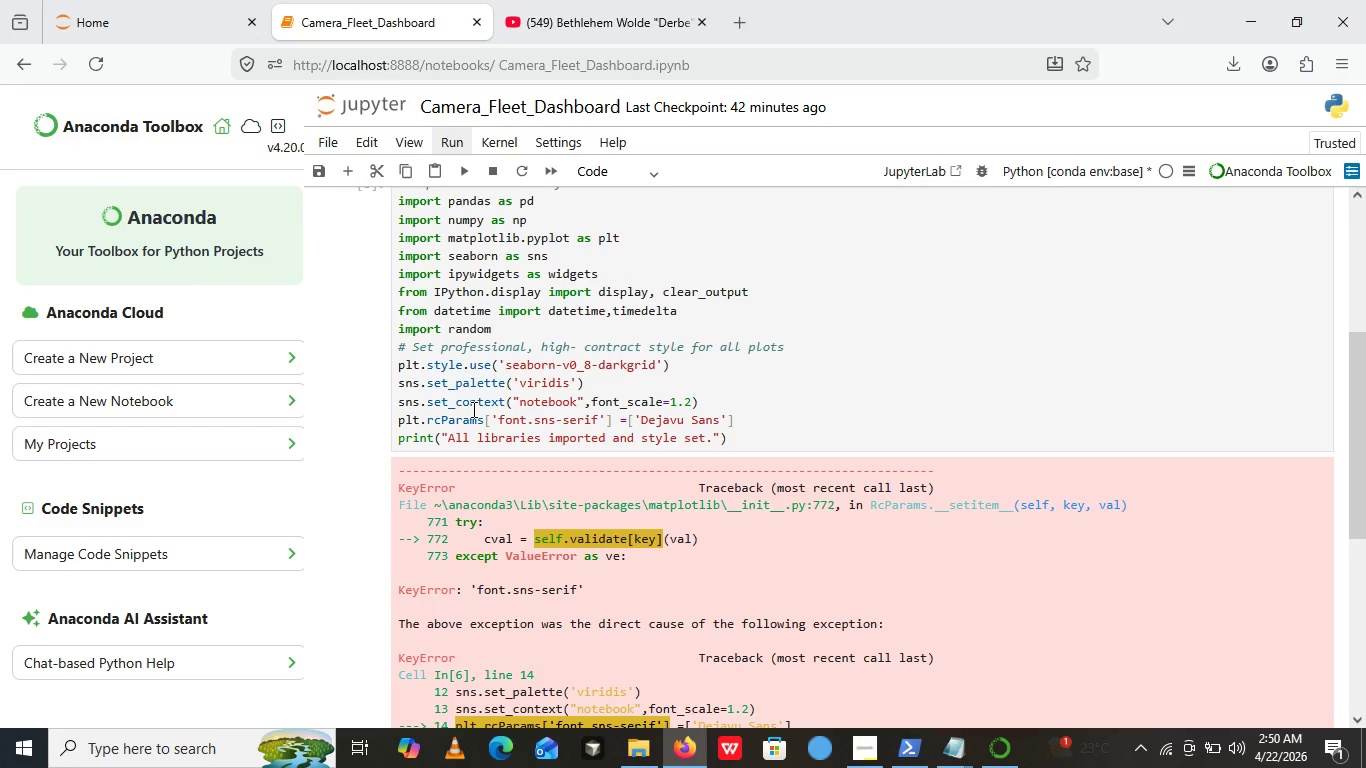 
wait(35.62)
 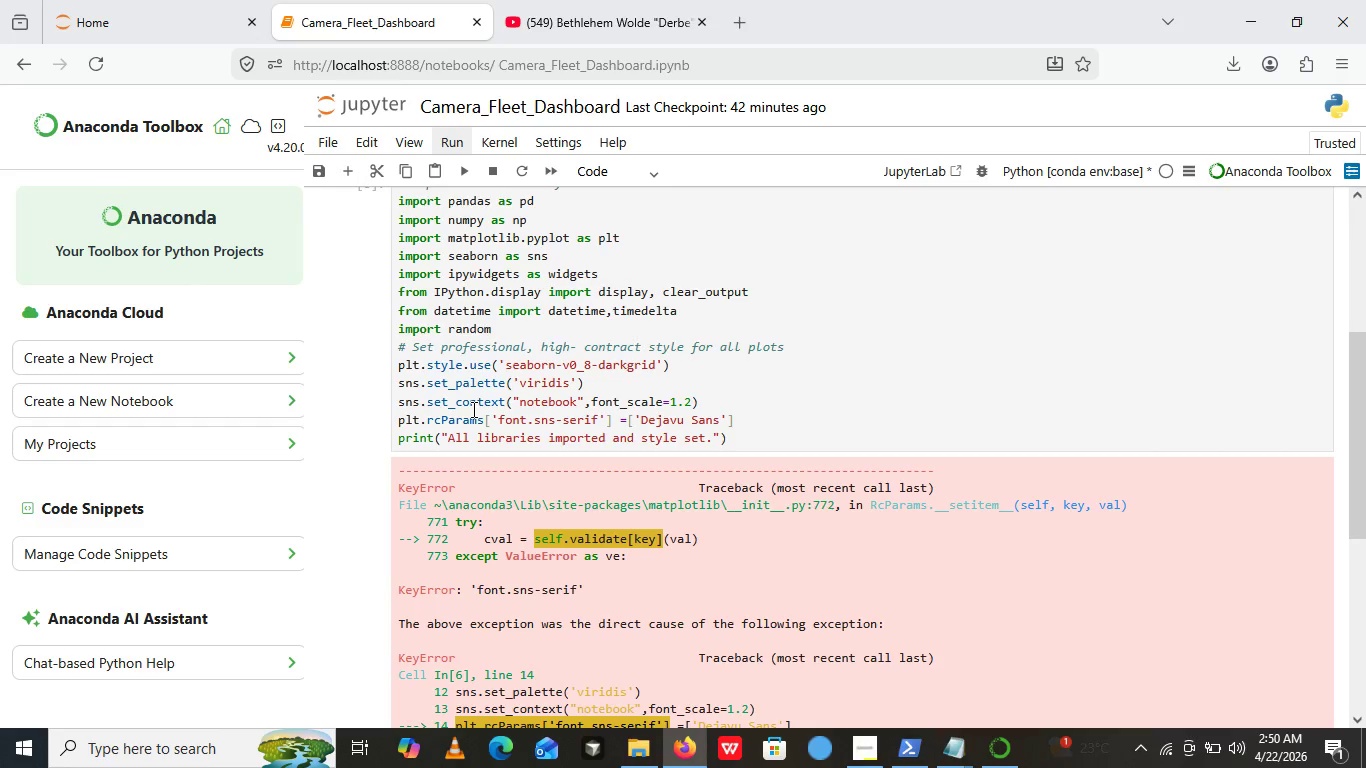 
scroll: coordinate [775, 535], scroll_direction: down, amount: 4.0
 